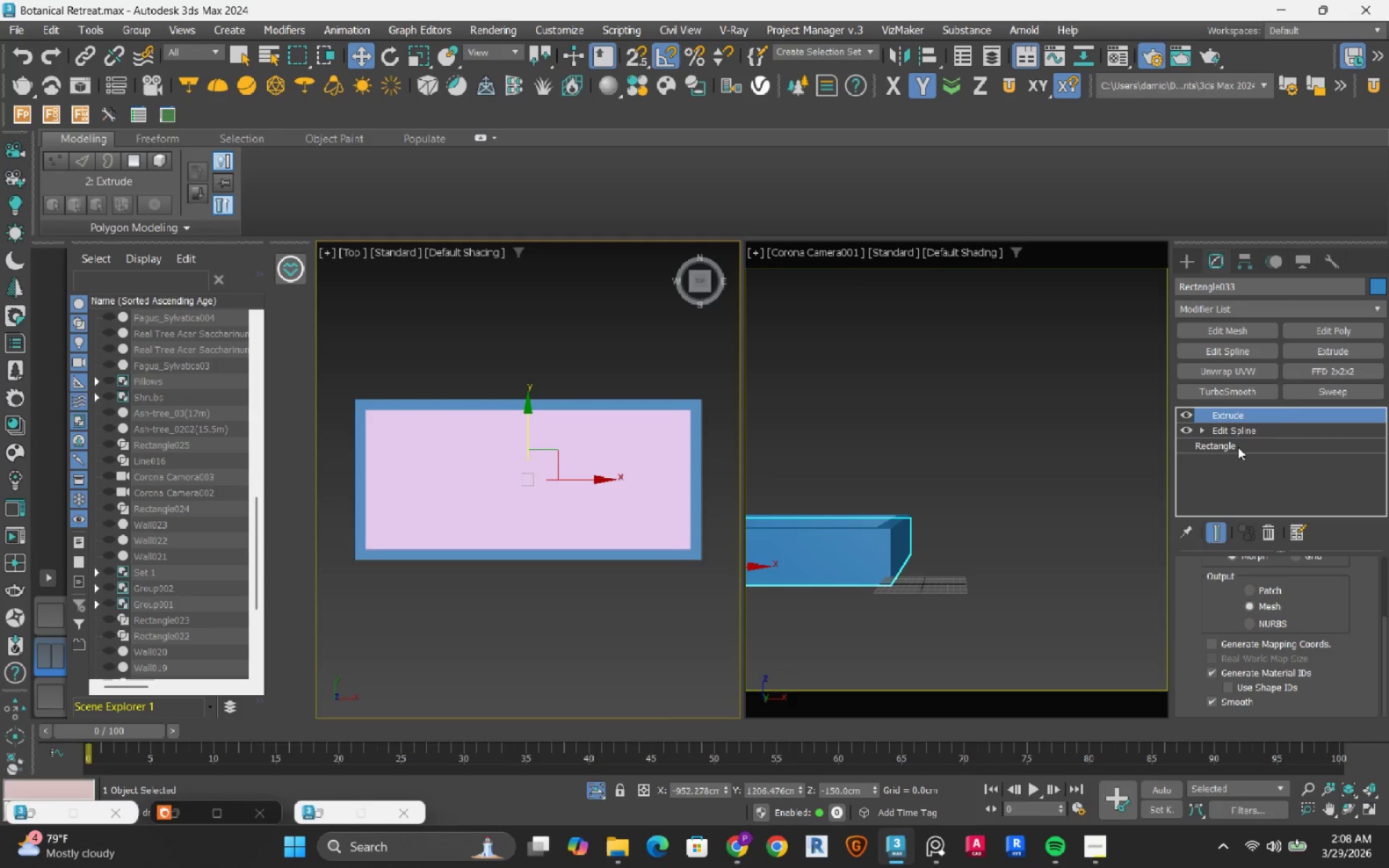 
key(F3)
 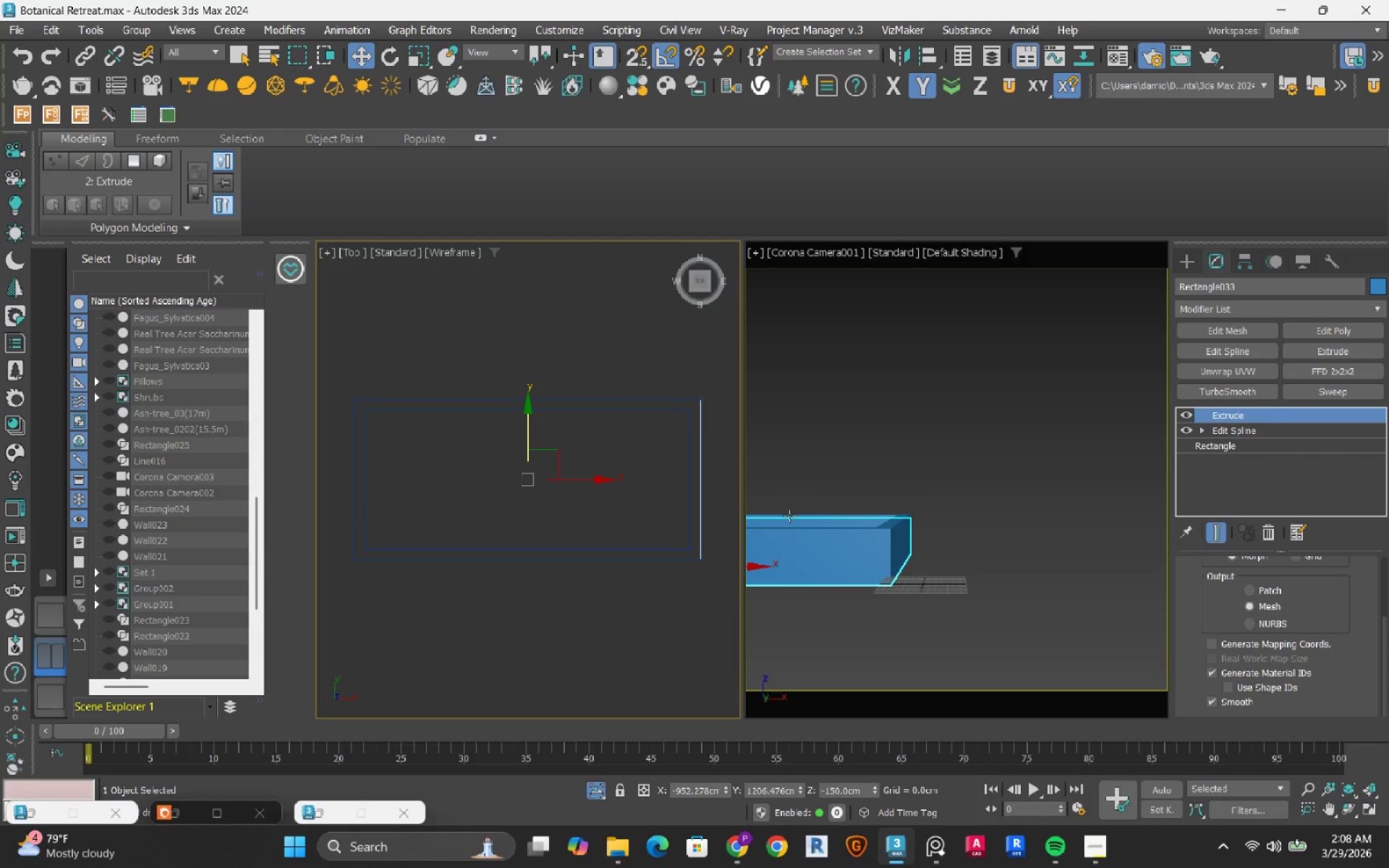 
wait(11.14)
 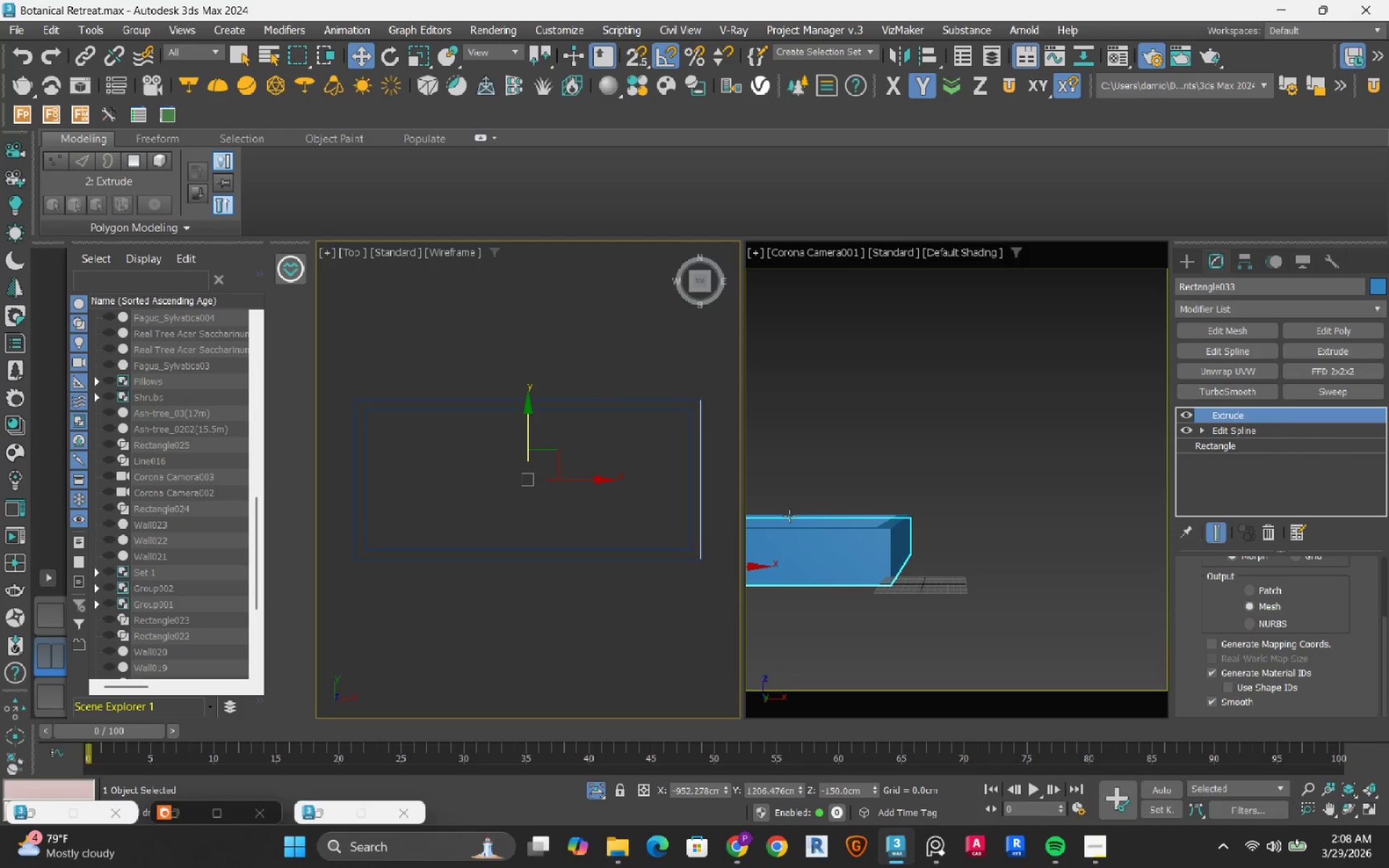 
left_click([1188, 416])
 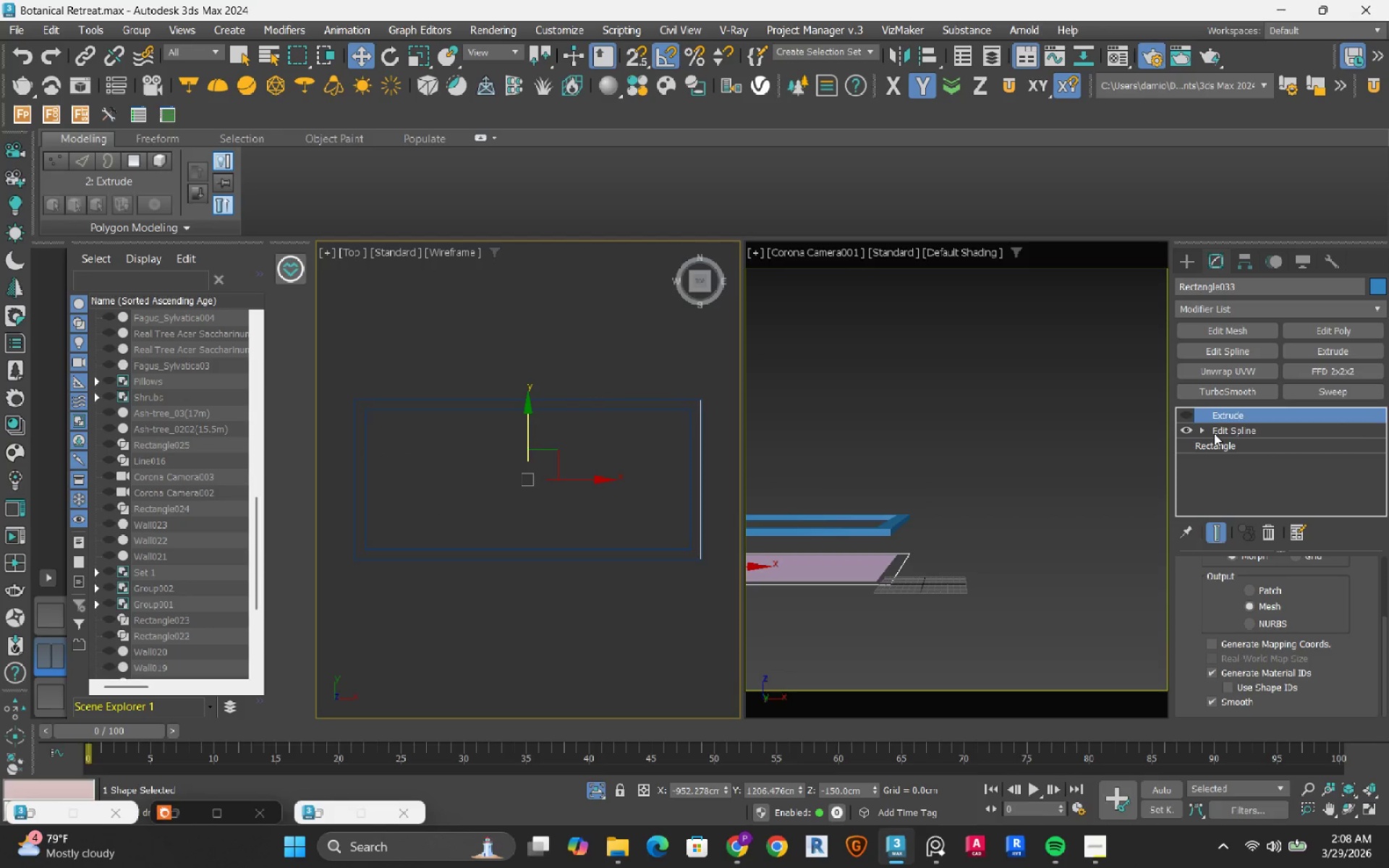 
left_click([1214, 433])
 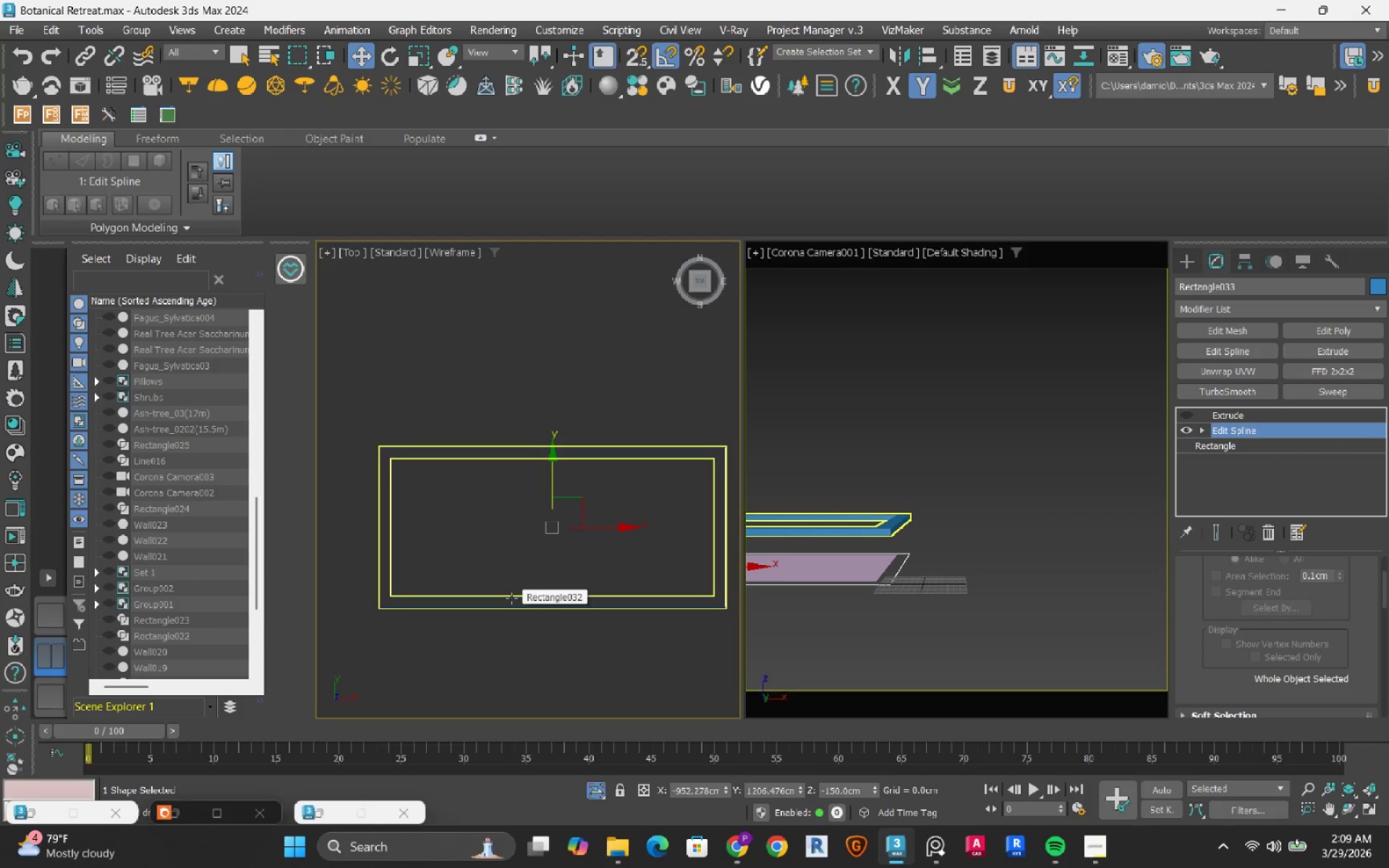 
key(2)
 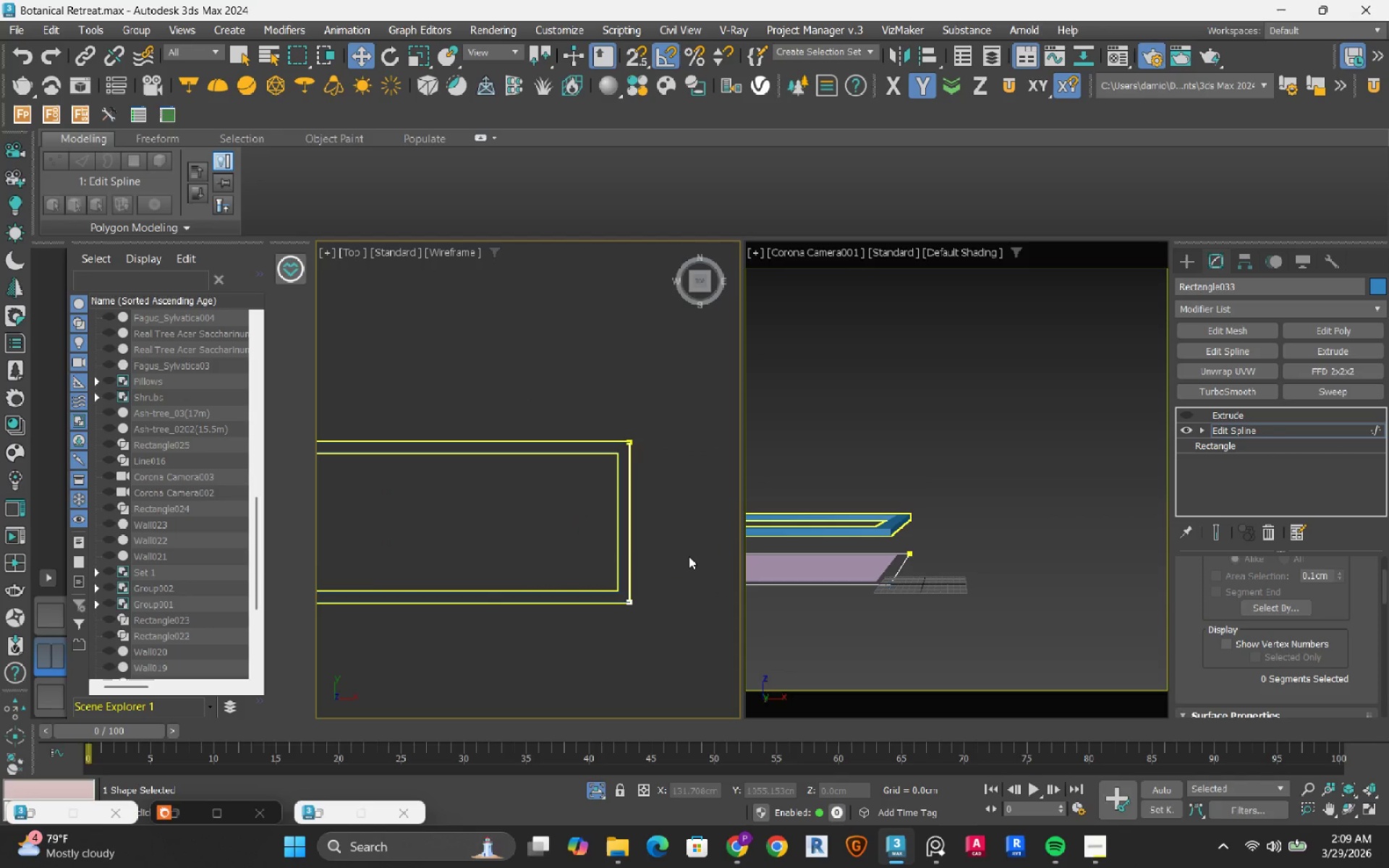 
left_click_drag(start_coordinate=[674, 567], to_coordinate=[430, 463])
 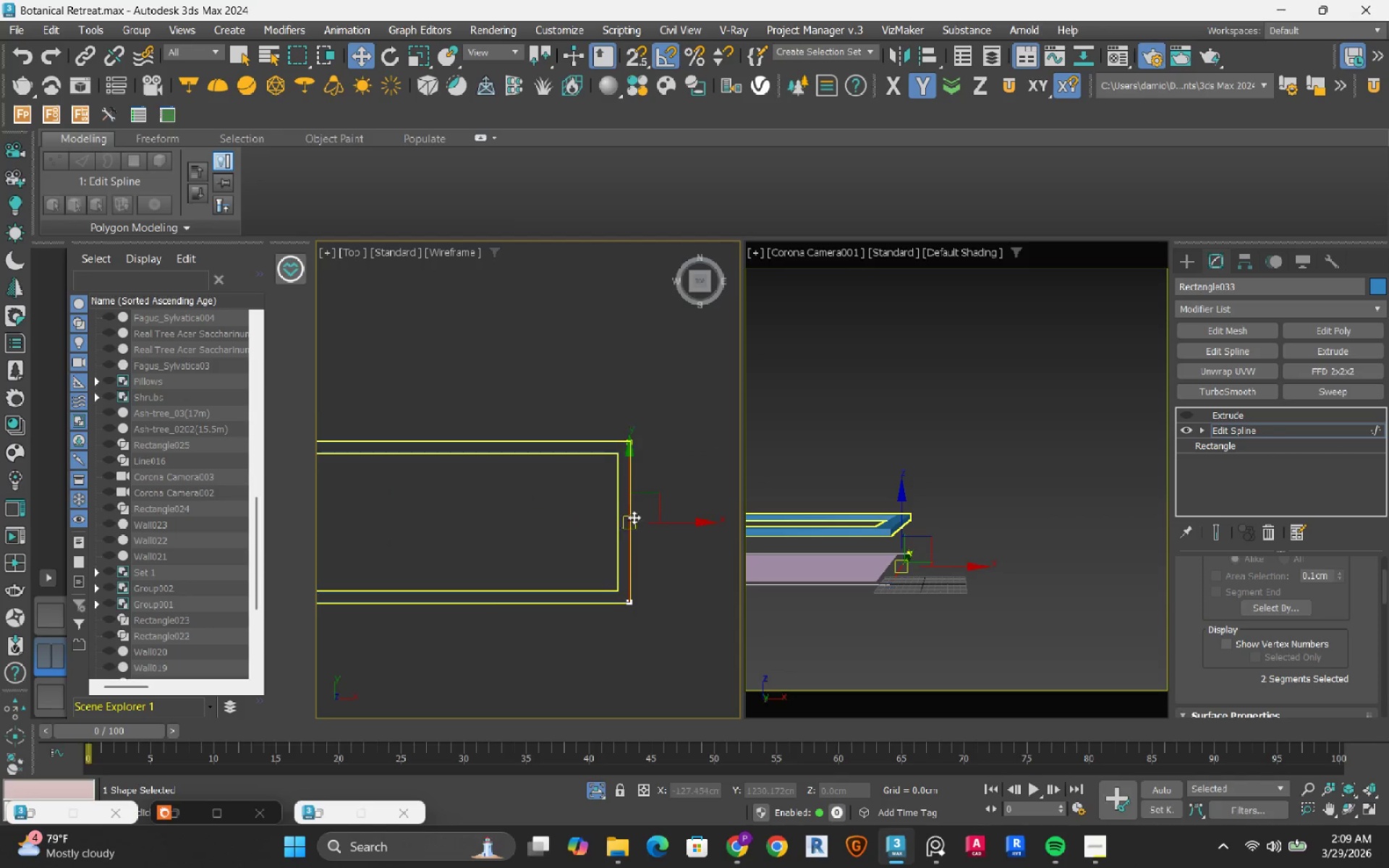 
scroll: coordinate [637, 517], scroll_direction: up, amount: 3.0
 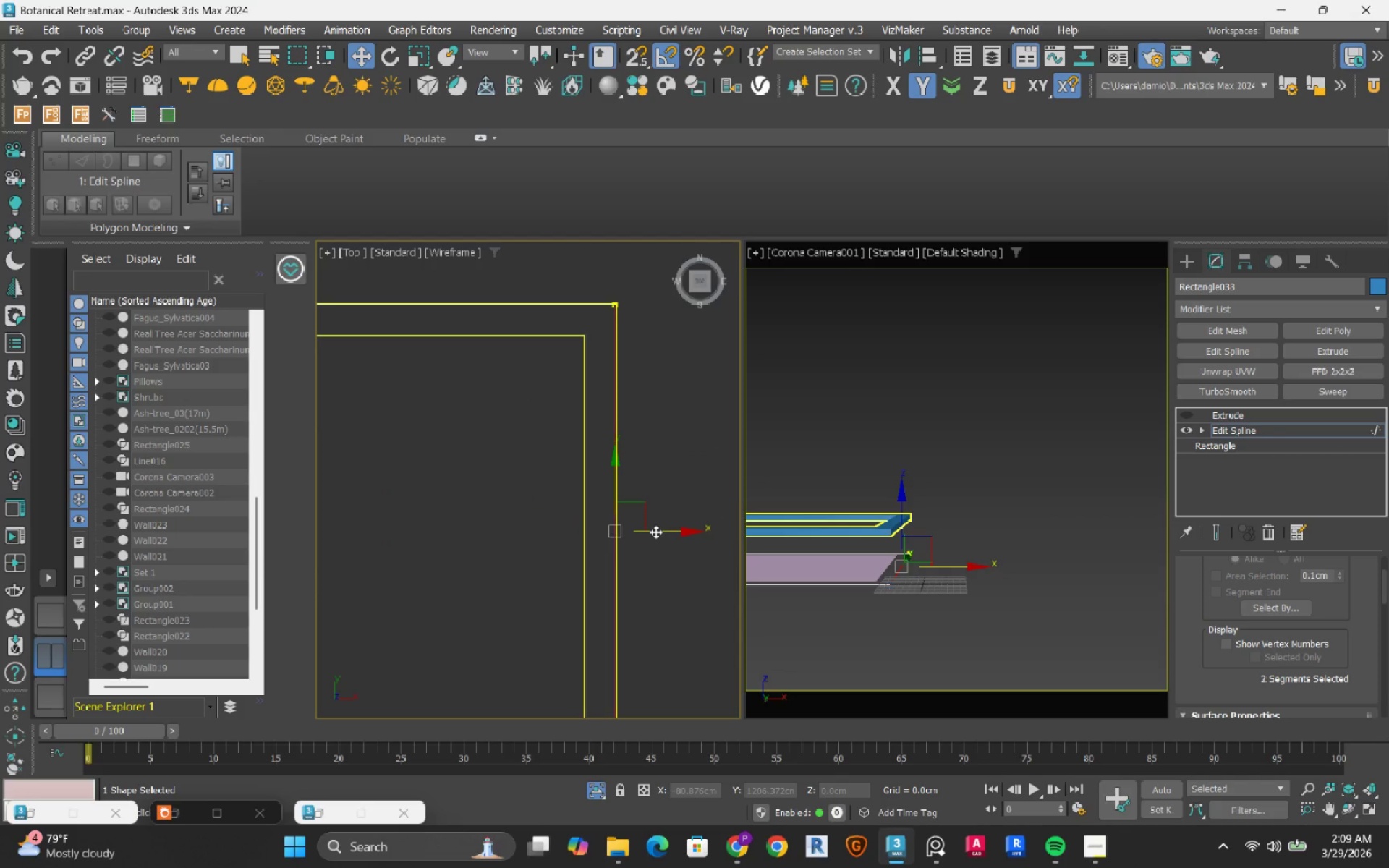 
left_click_drag(start_coordinate=[655, 532], to_coordinate=[587, 540])
 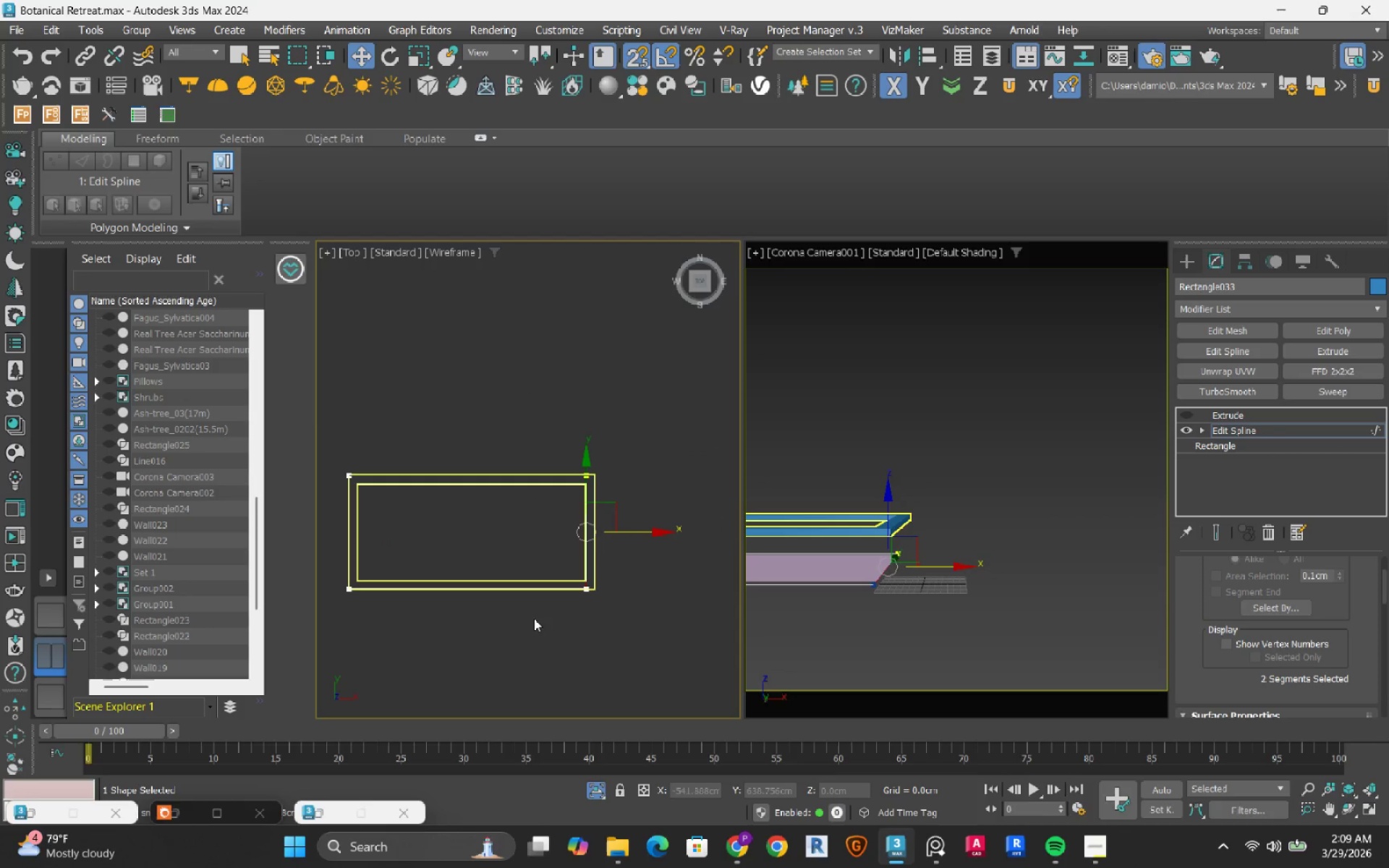 
key(S)
 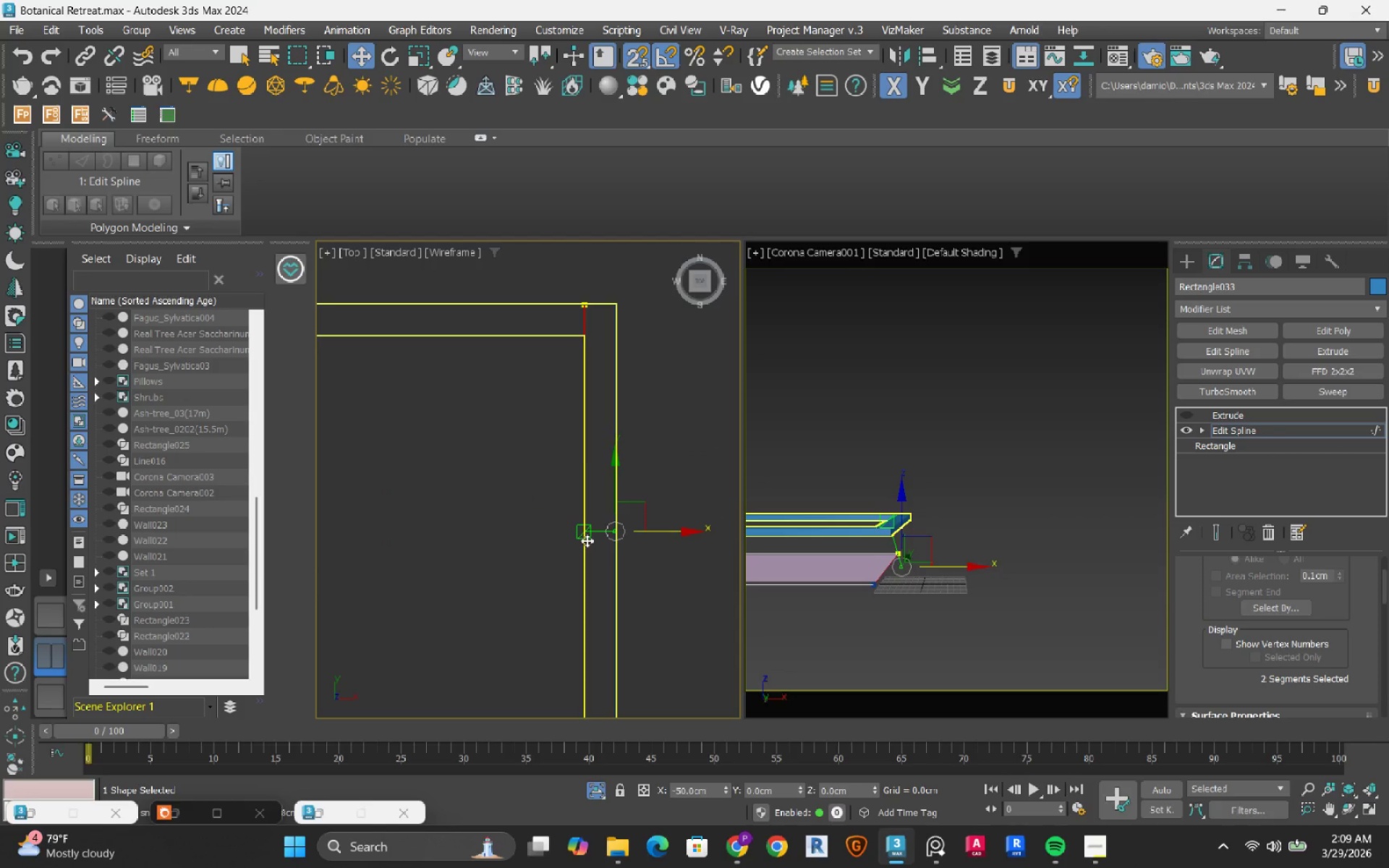 
left_click_drag(start_coordinate=[521, 637], to_coordinate=[476, 545])
 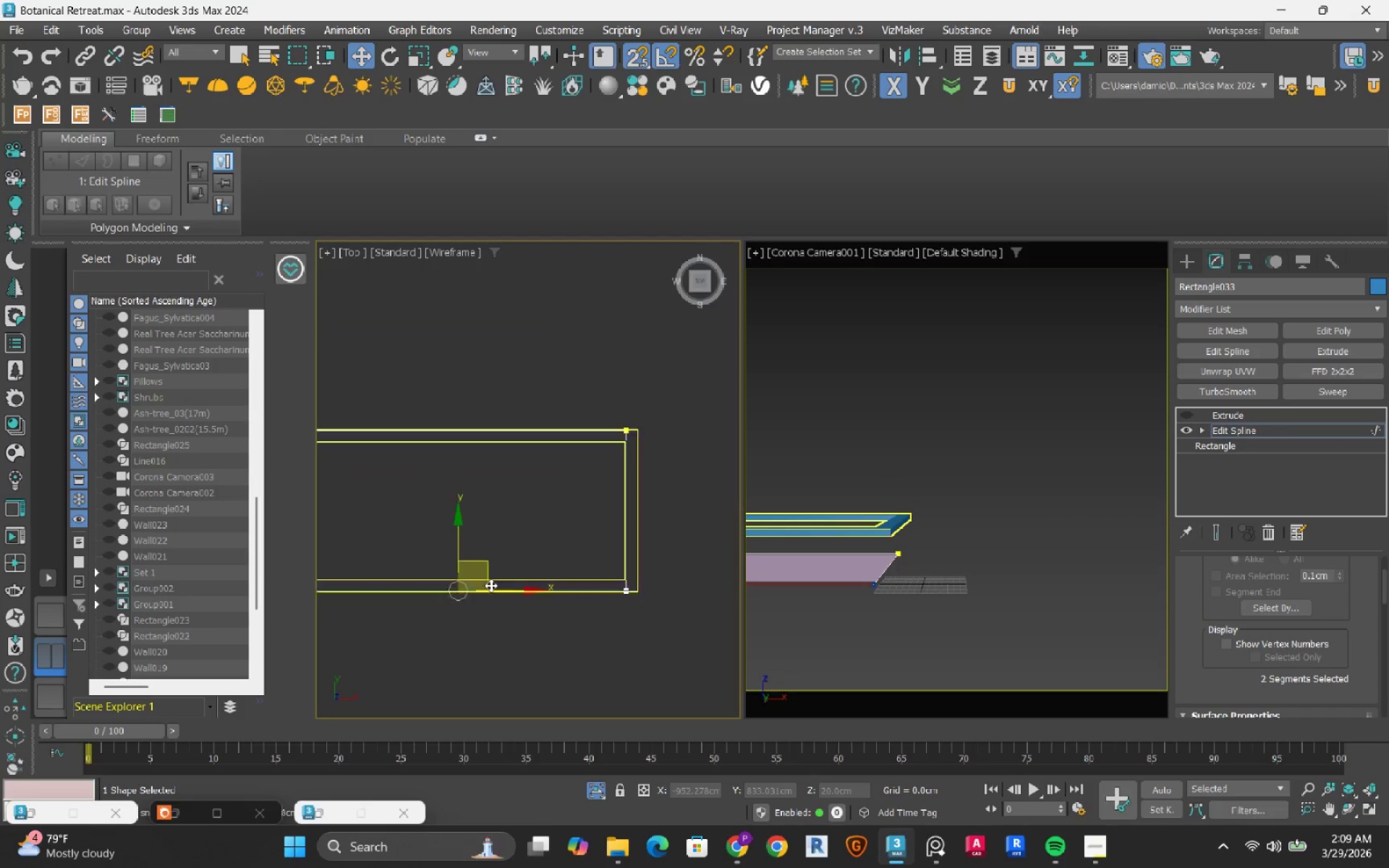 
scroll: coordinate [587, 532], scroll_direction: down, amount: 4.0
 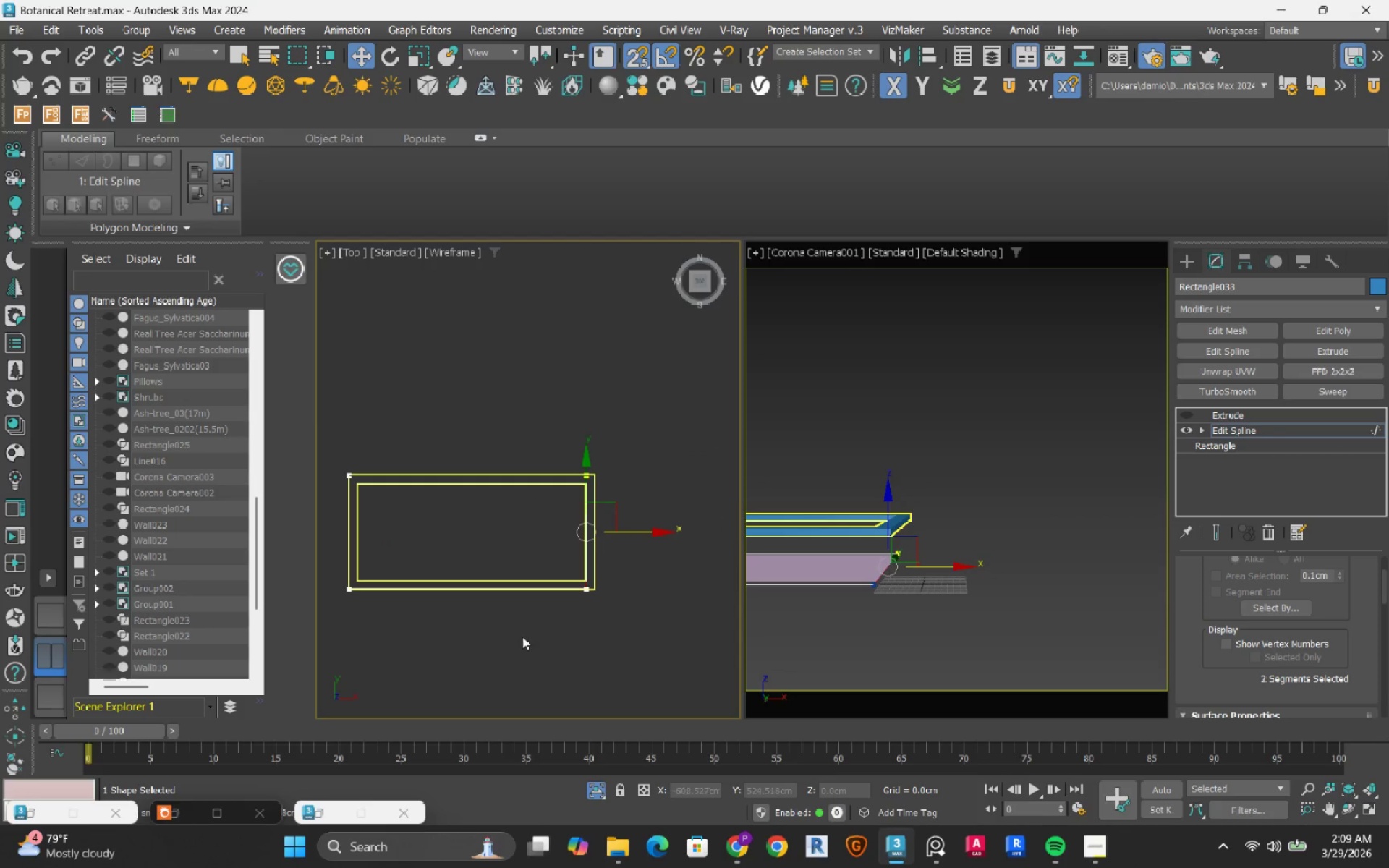 
scroll: coordinate [439, 595], scroll_direction: up, amount: 6.0
 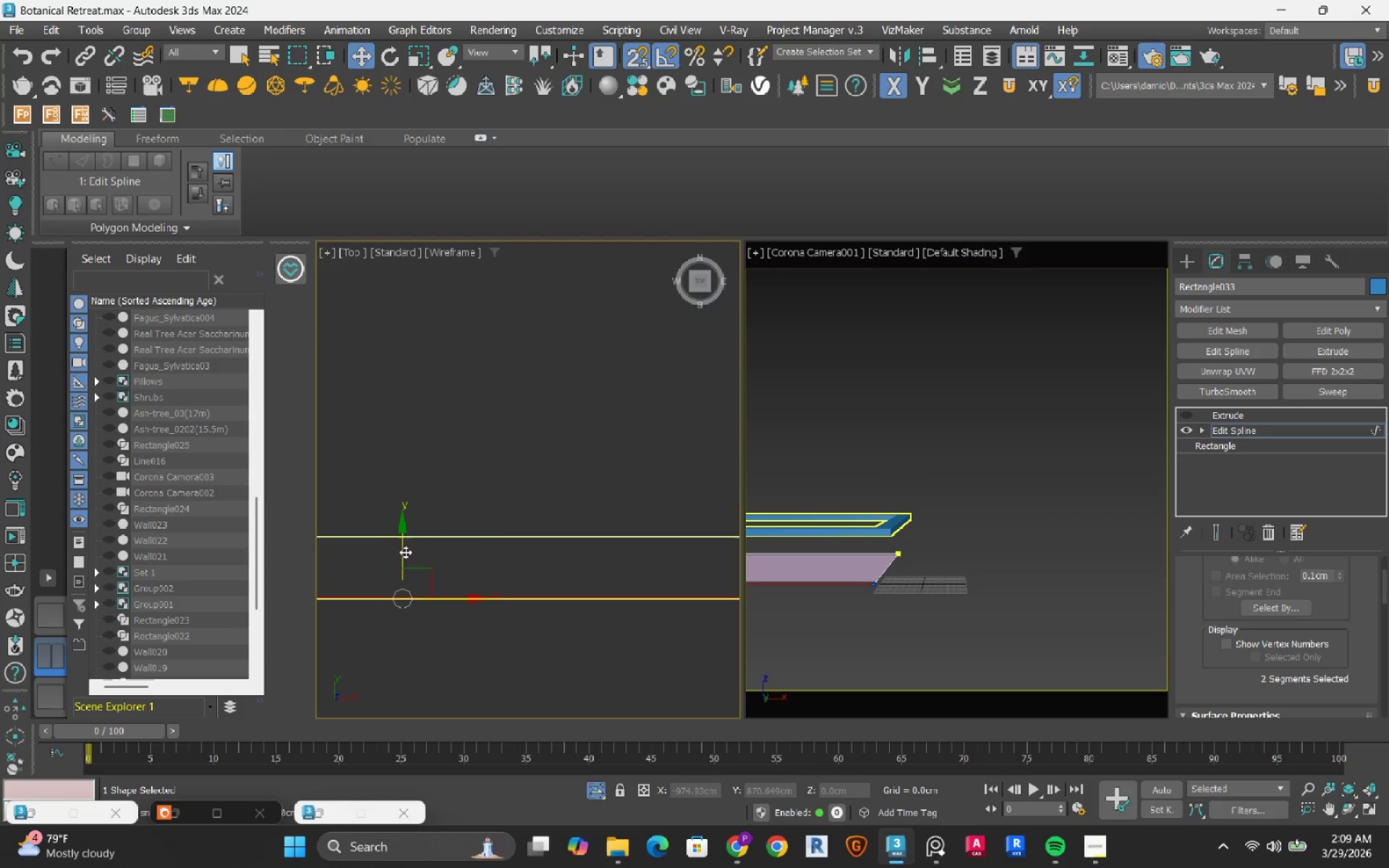 
left_click_drag(start_coordinate=[404, 551], to_coordinate=[402, 534])
 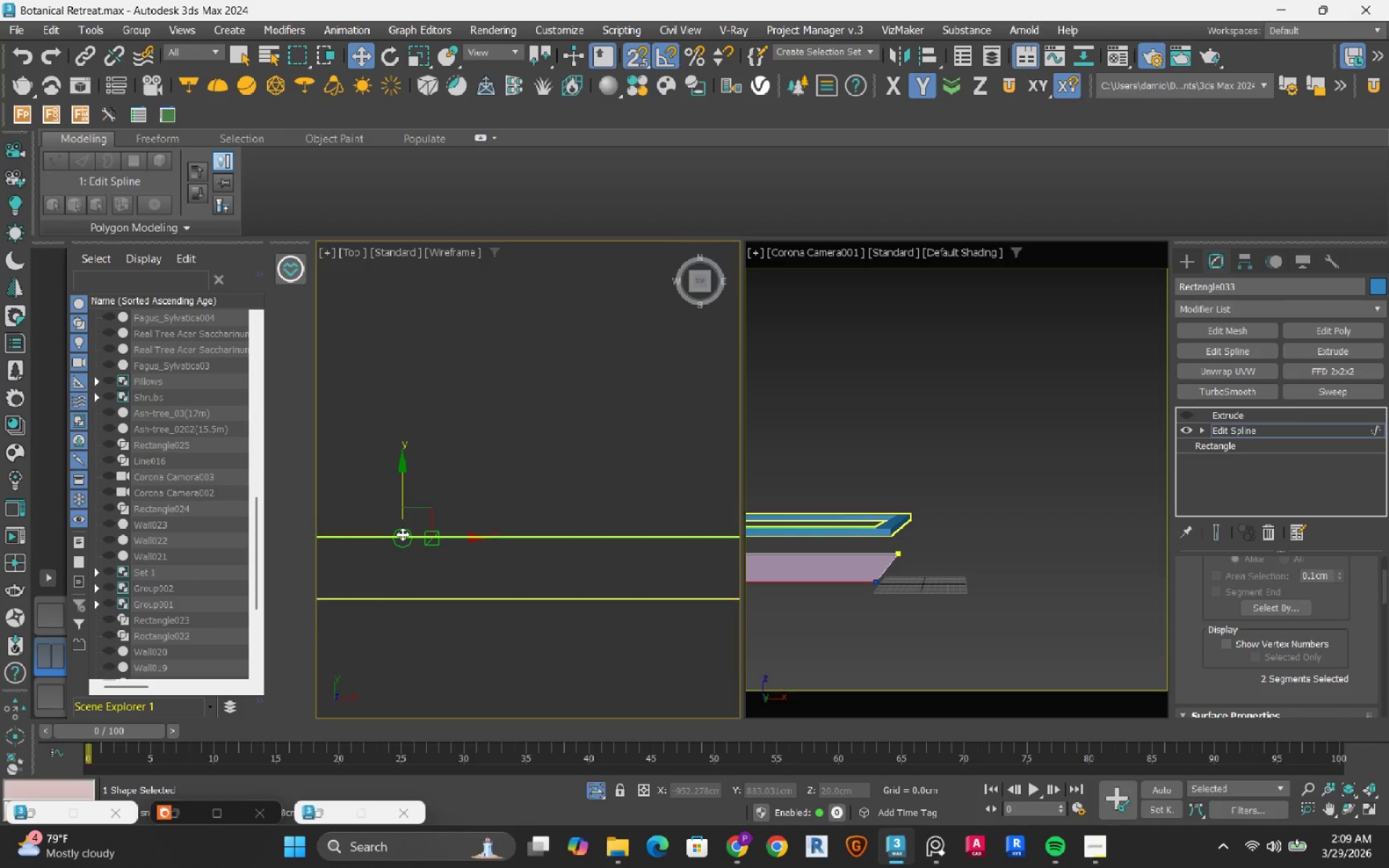 
scroll: coordinate [402, 534], scroll_direction: down, amount: 3.0
 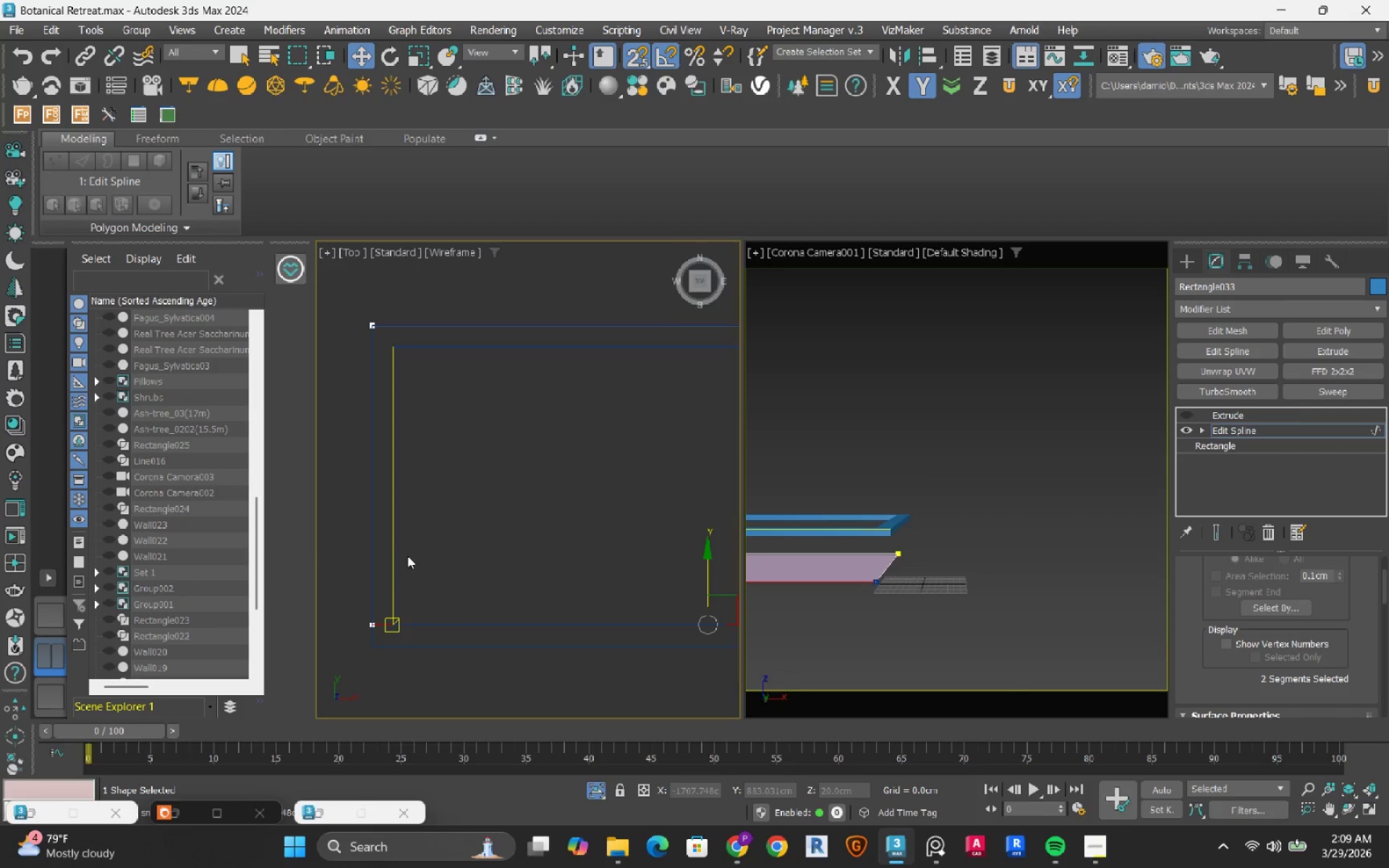 
left_click_drag(start_coordinate=[436, 563], to_coordinate=[338, 485])
 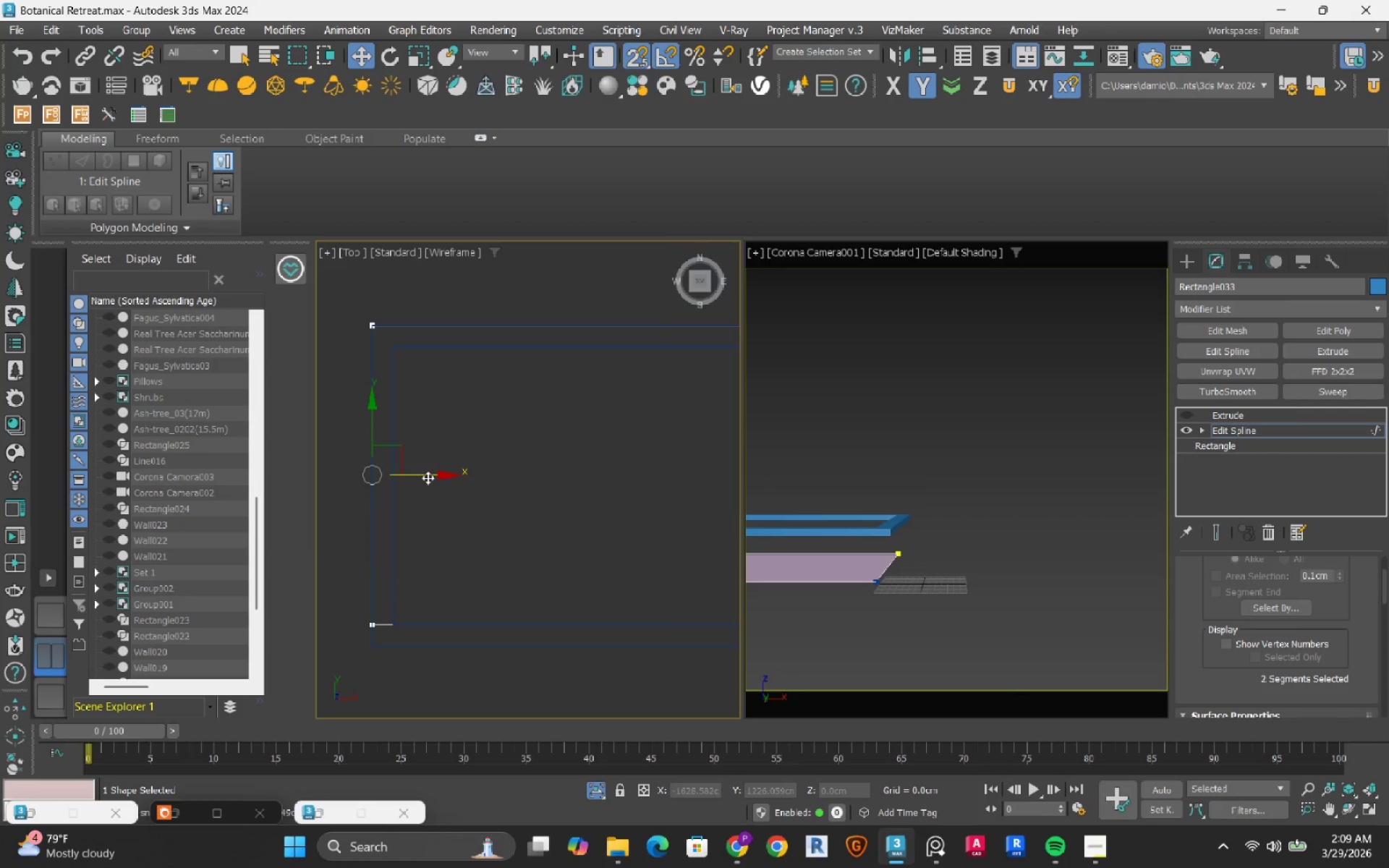 
left_click_drag(start_coordinate=[428, 477], to_coordinate=[386, 485])
 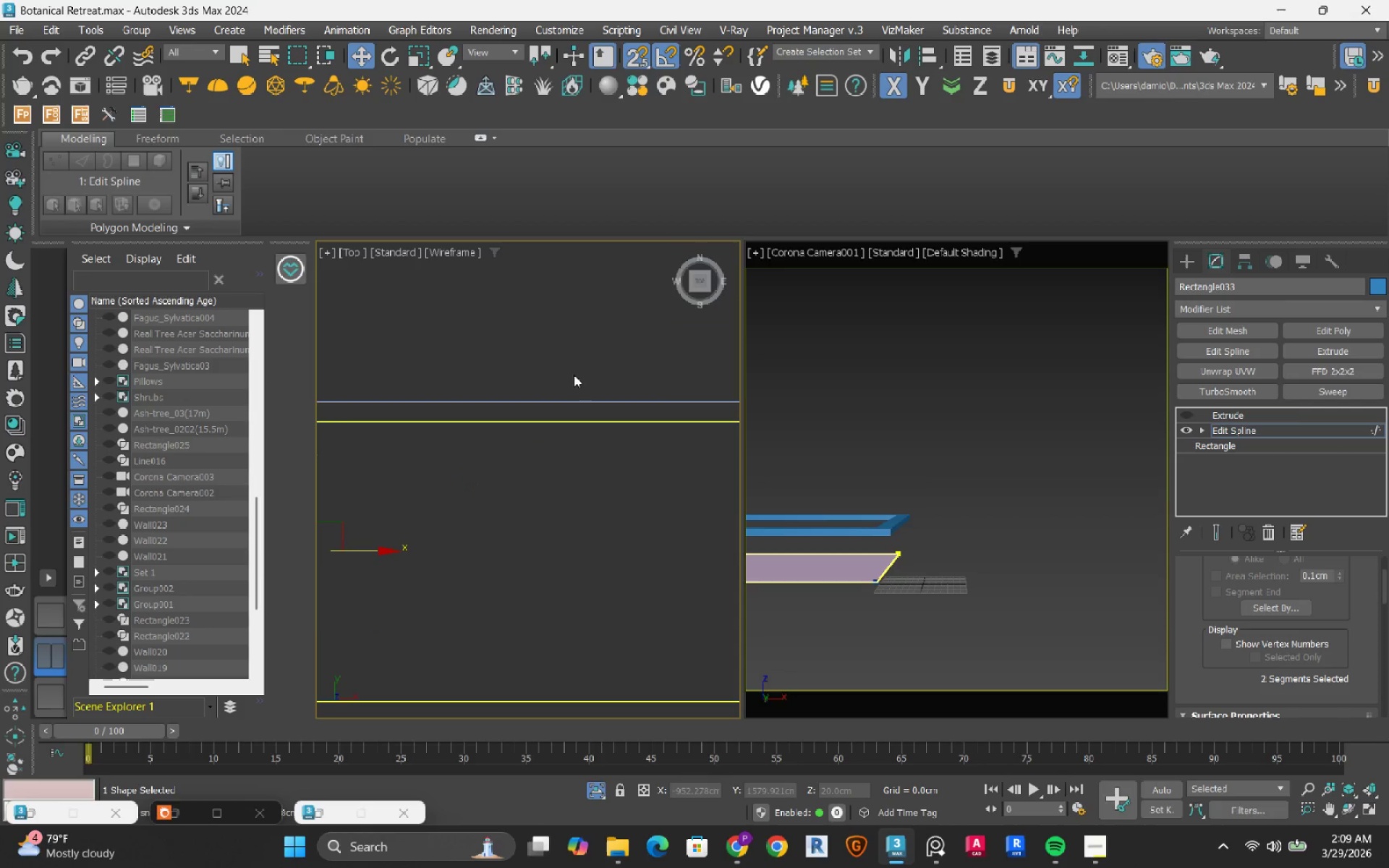 
left_click_drag(start_coordinate=[576, 362], to_coordinate=[540, 488])
 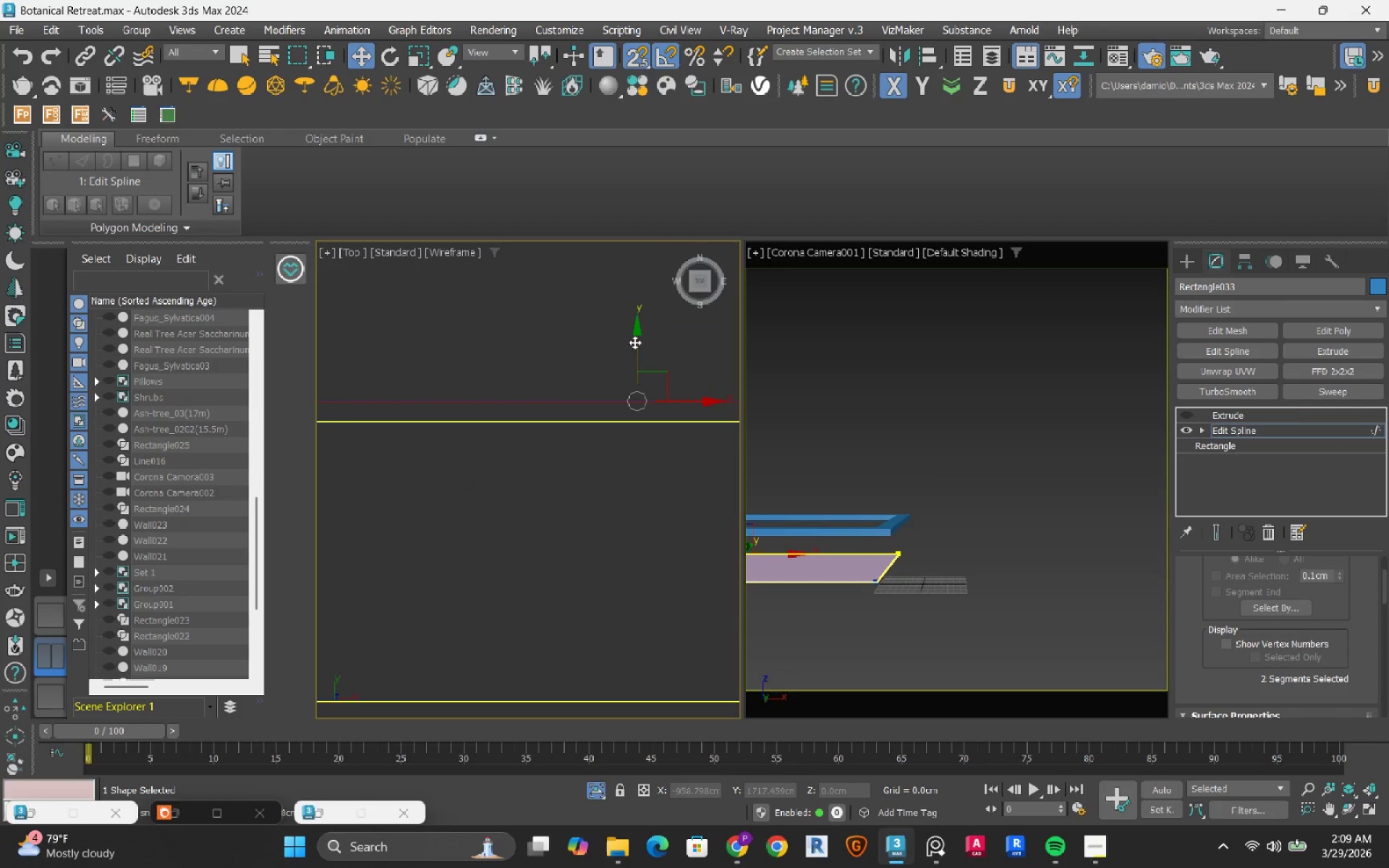 
left_click_drag(start_coordinate=[641, 336], to_coordinate=[634, 426])
 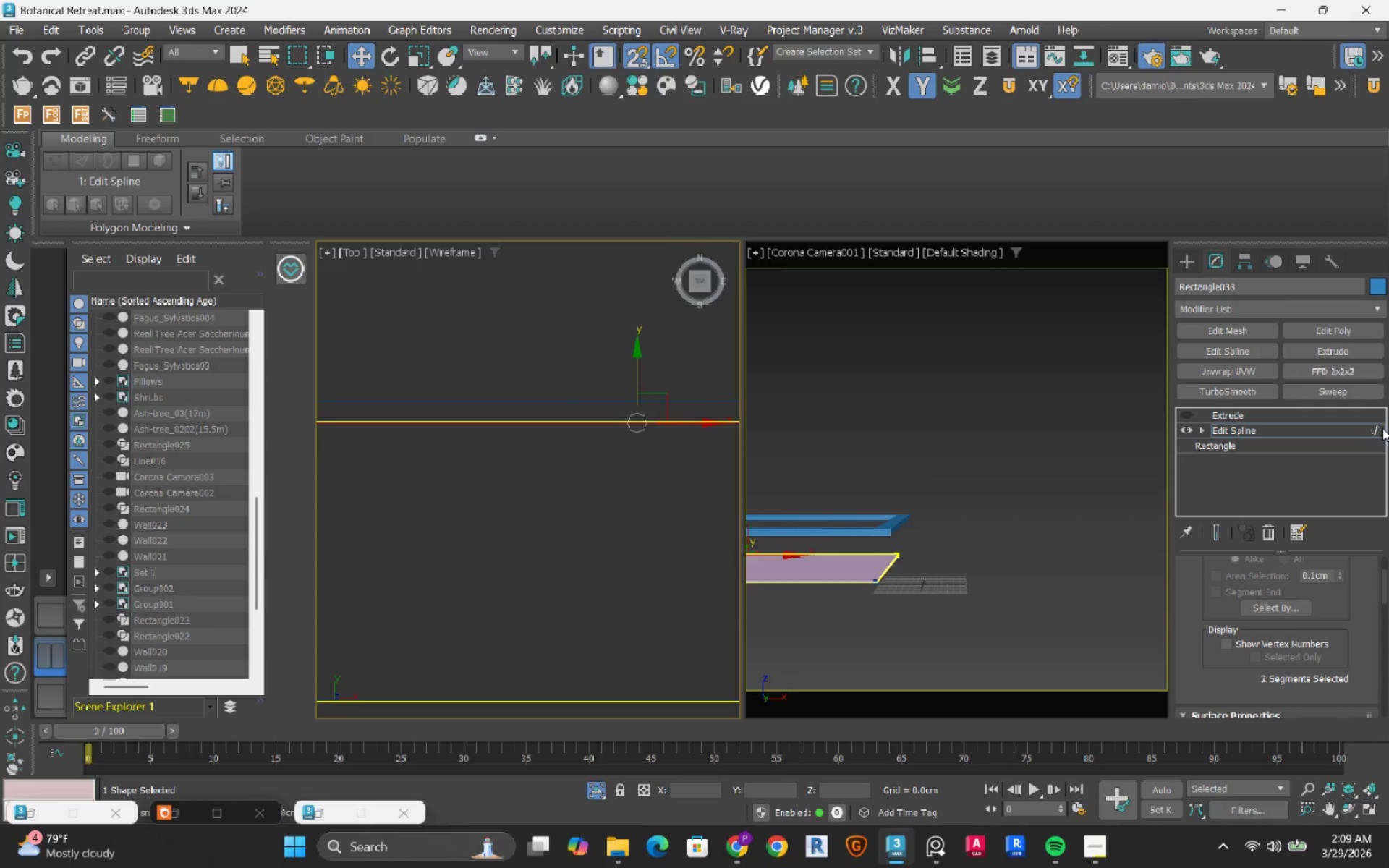 
left_click_drag(start_coordinate=[1380, 430], to_coordinate=[1366, 430])
 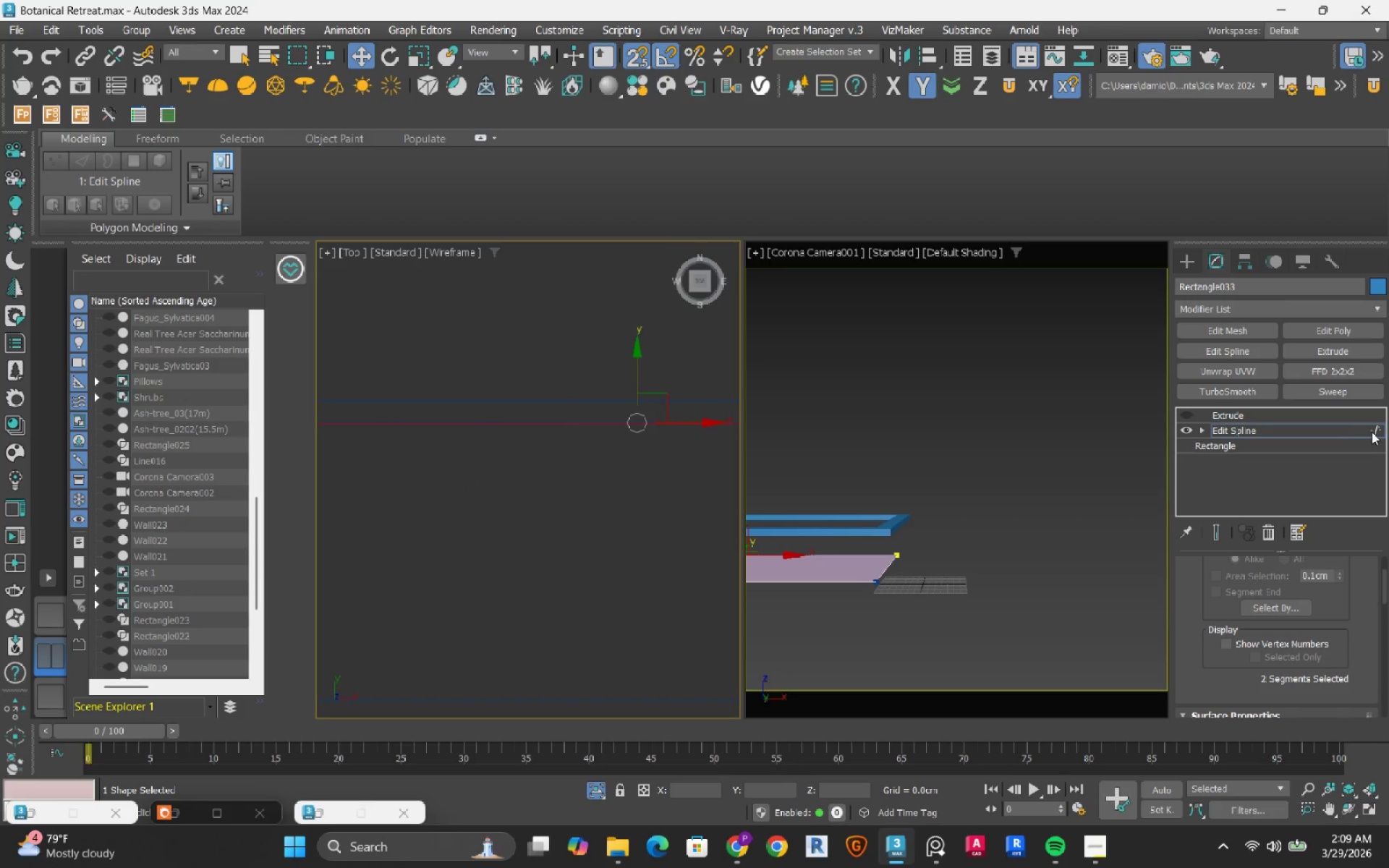 
left_click([1375, 432])
 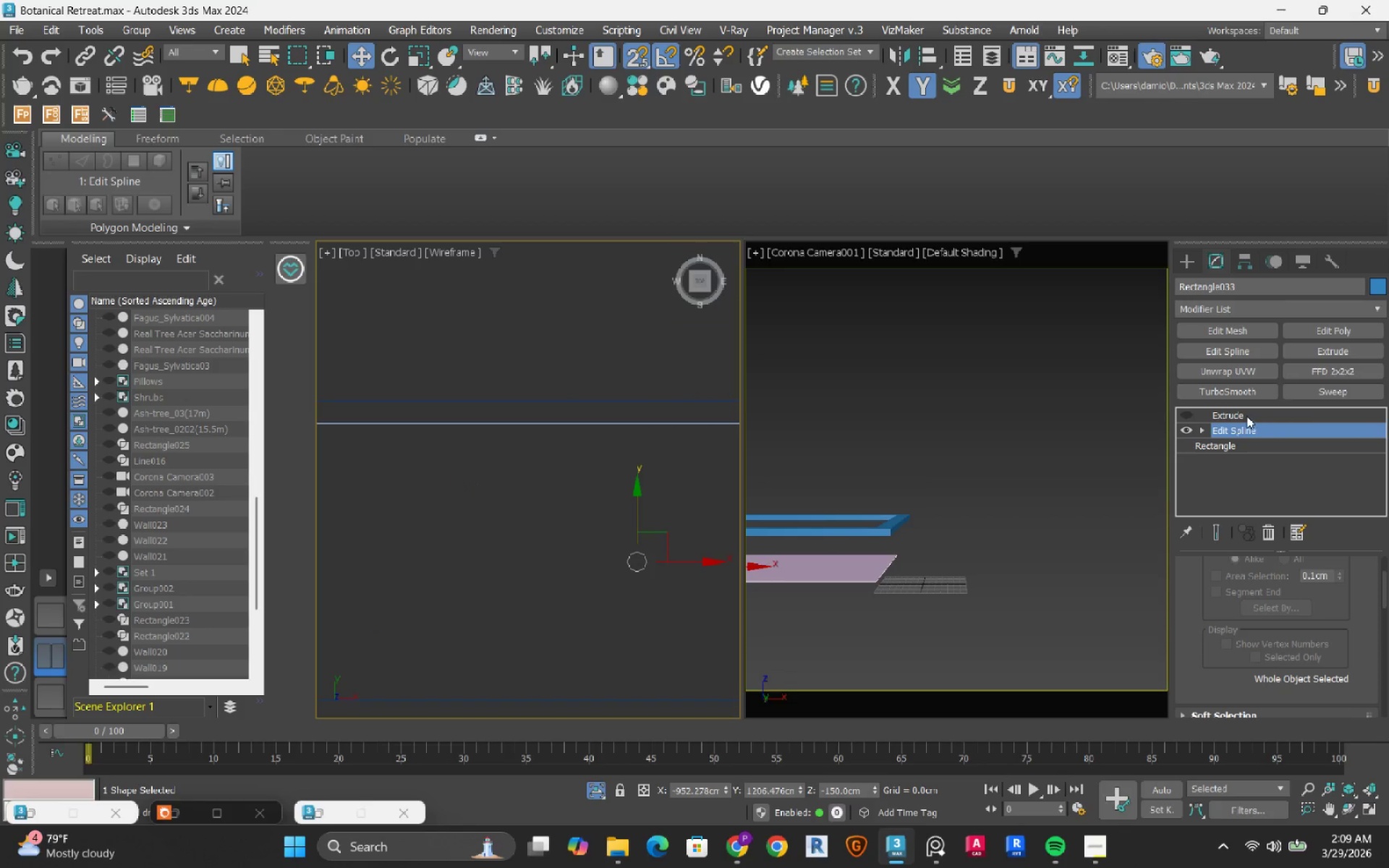 
left_click_drag(start_coordinate=[1246, 416], to_coordinate=[1241, 416])
 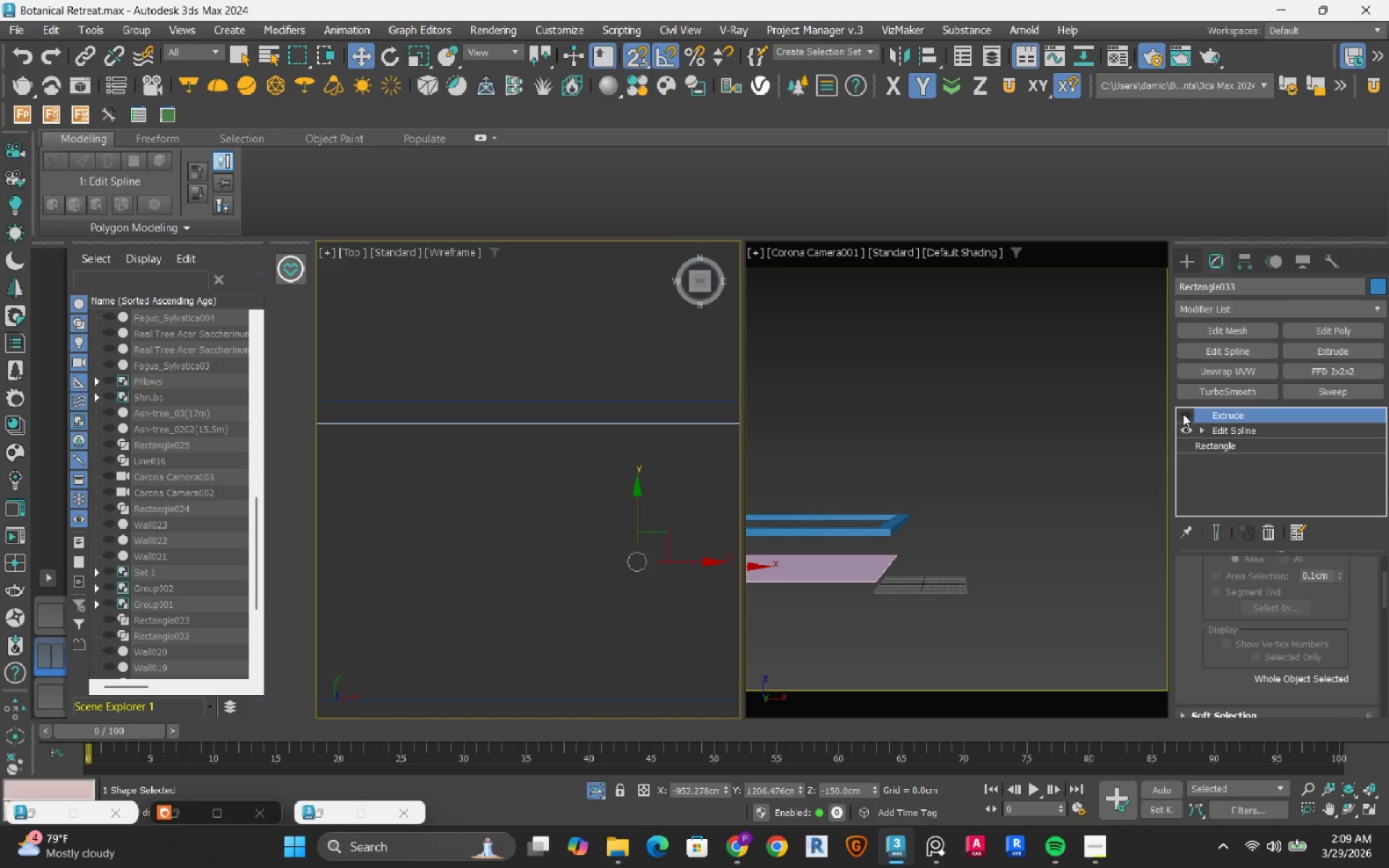 
left_click([1183, 414])
 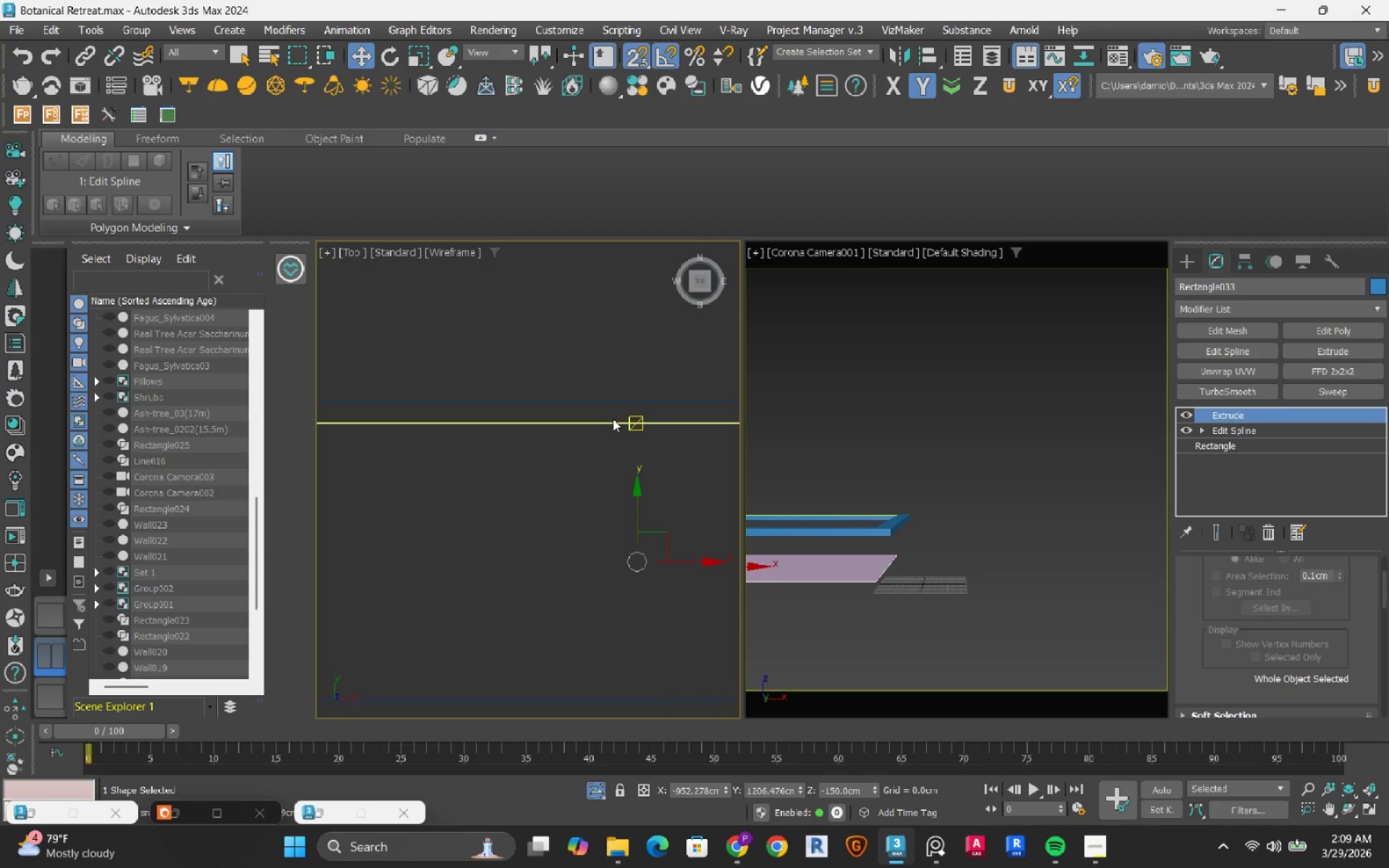 
key(S)
 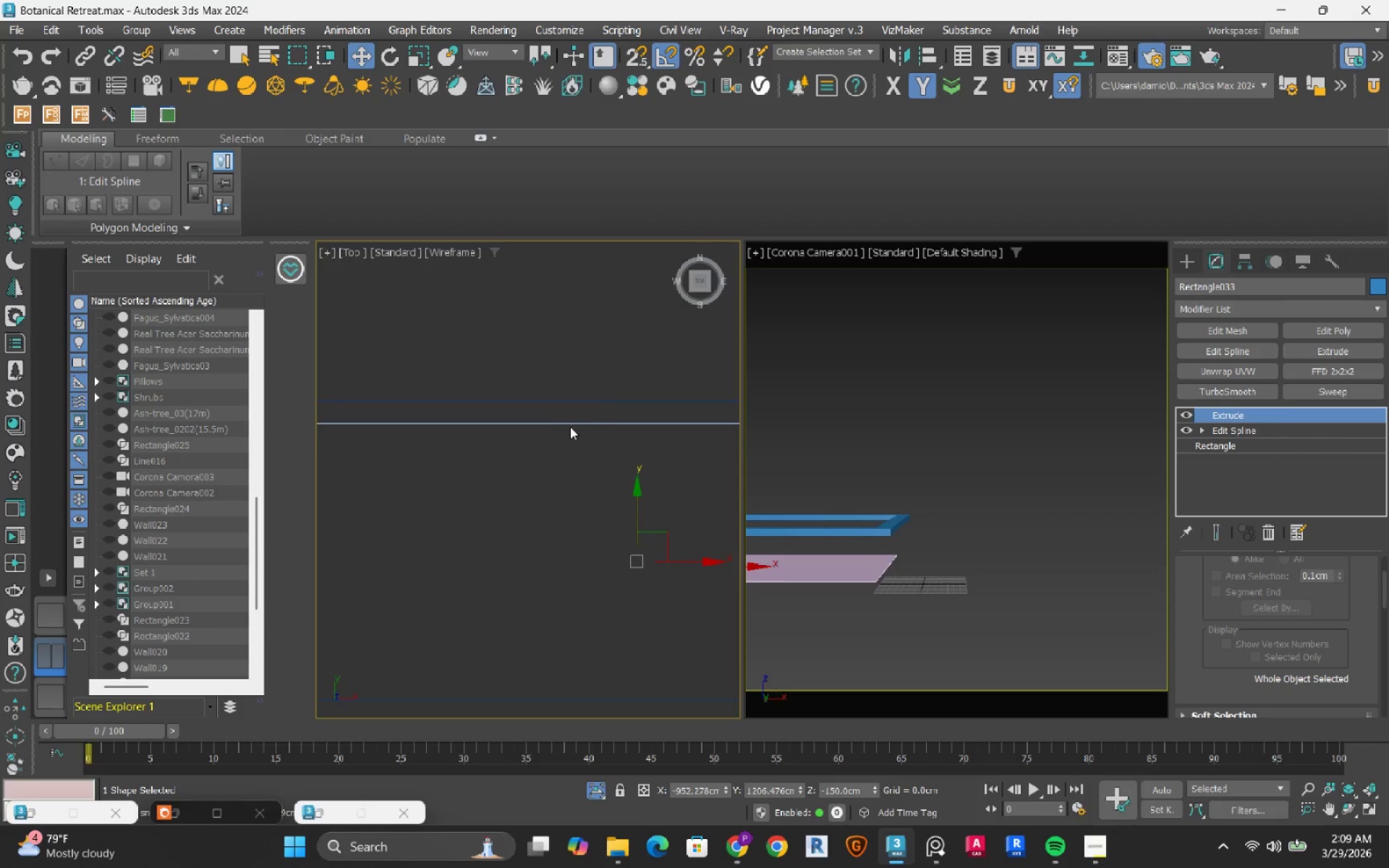 
hold_key(key=AltLeft, duration=0.67)
 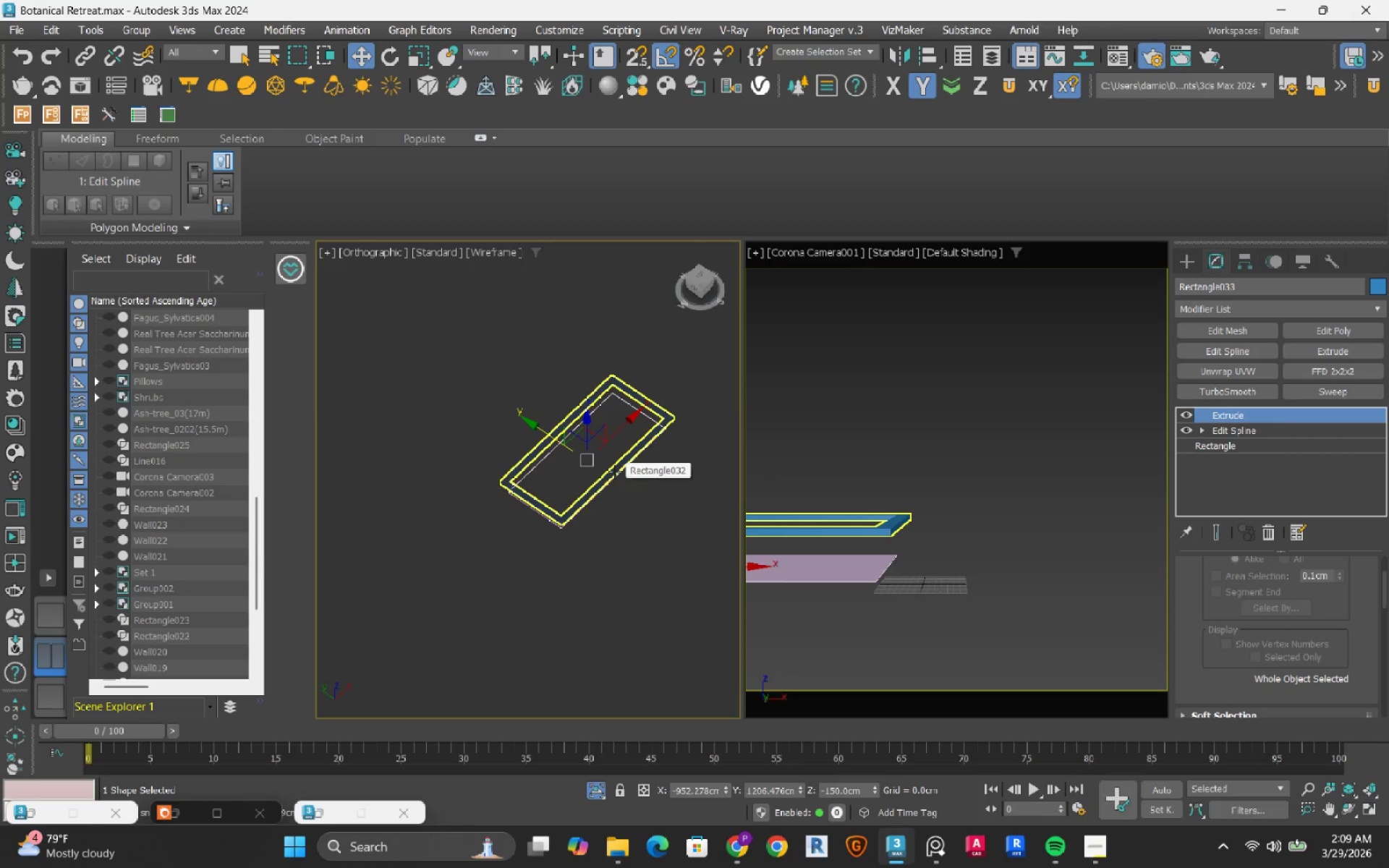 
scroll: coordinate [570, 427], scroll_direction: down, amount: 4.0
 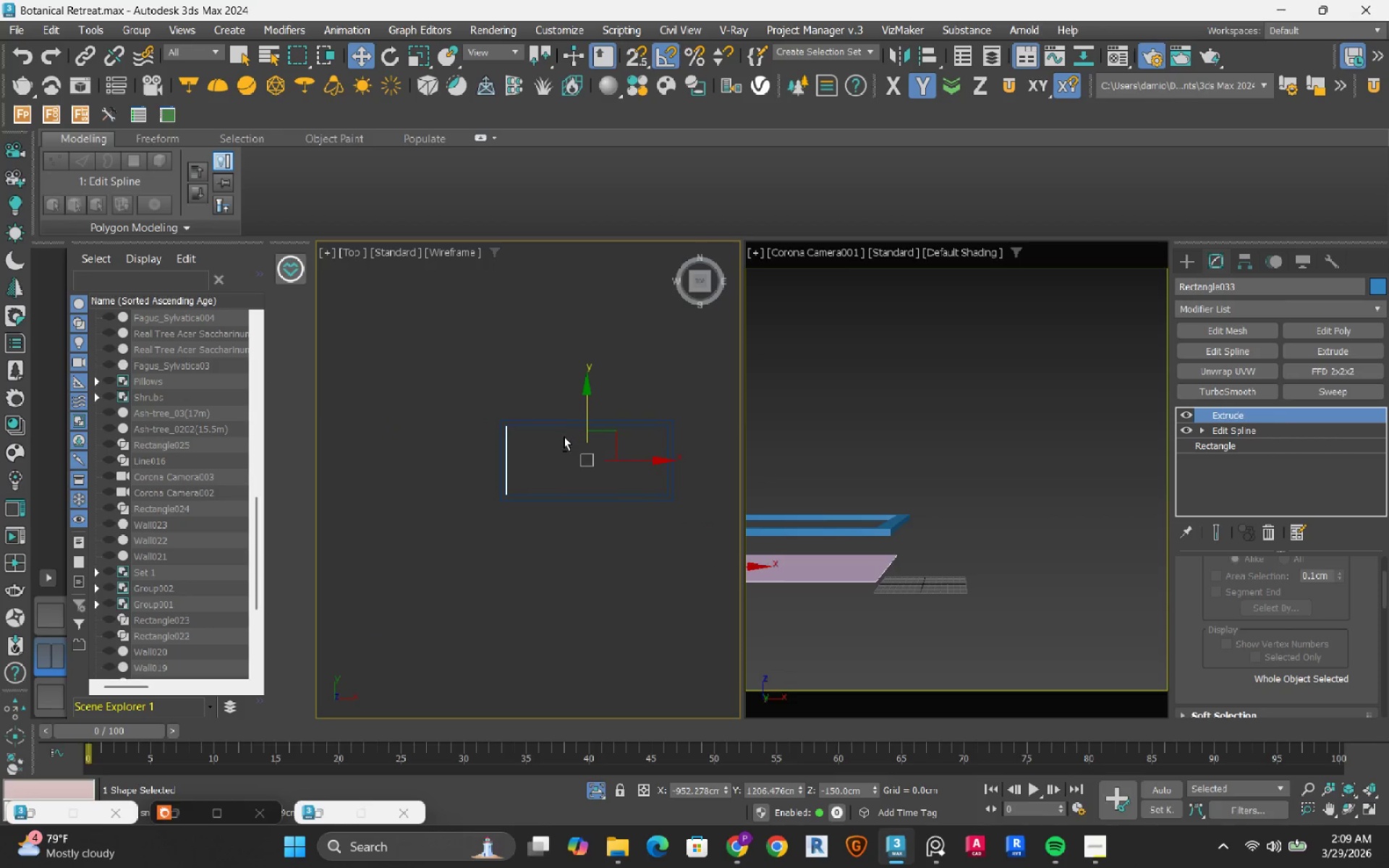 
key(F3)
 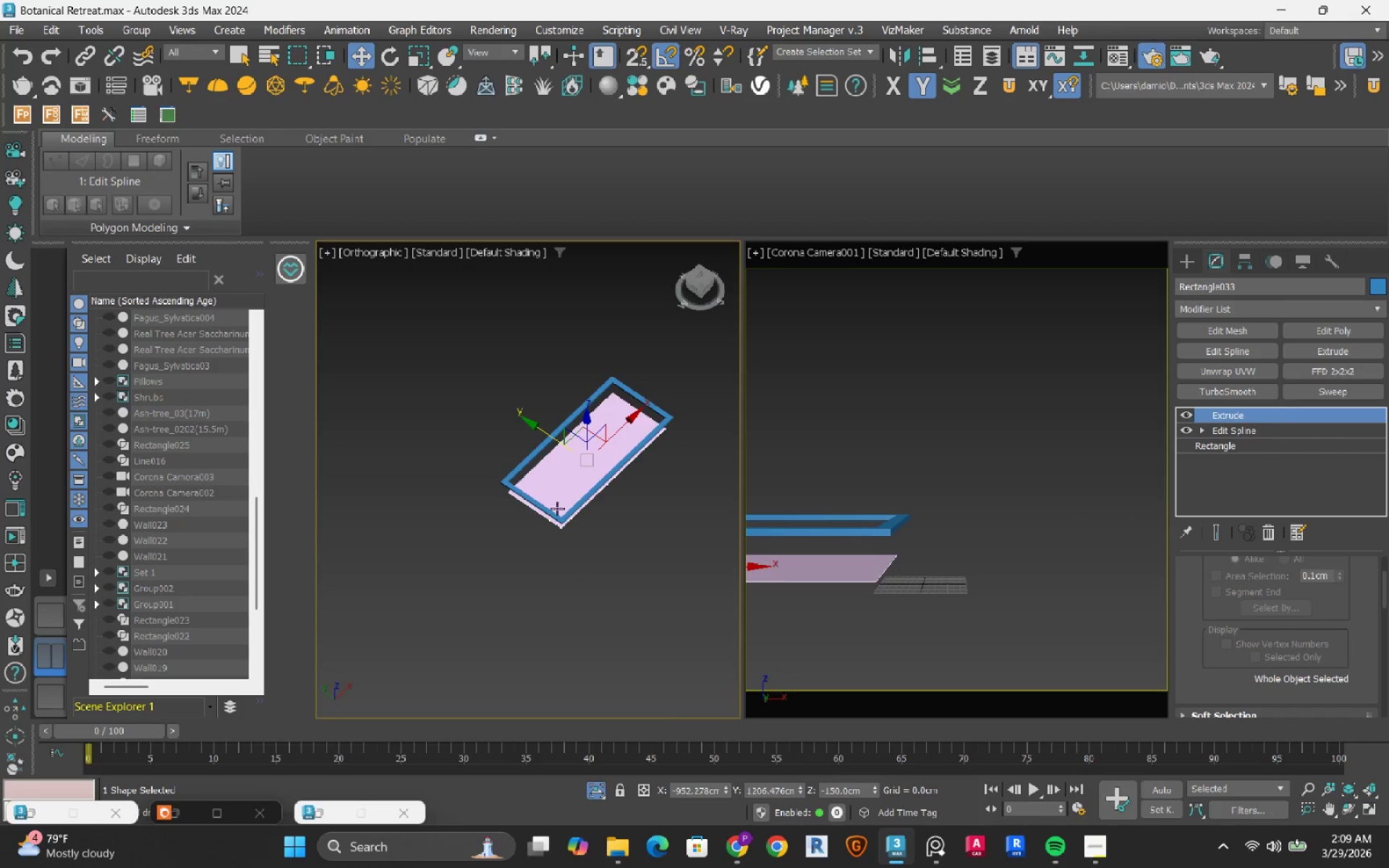 
hold_key(key=AltLeft, duration=0.91)
 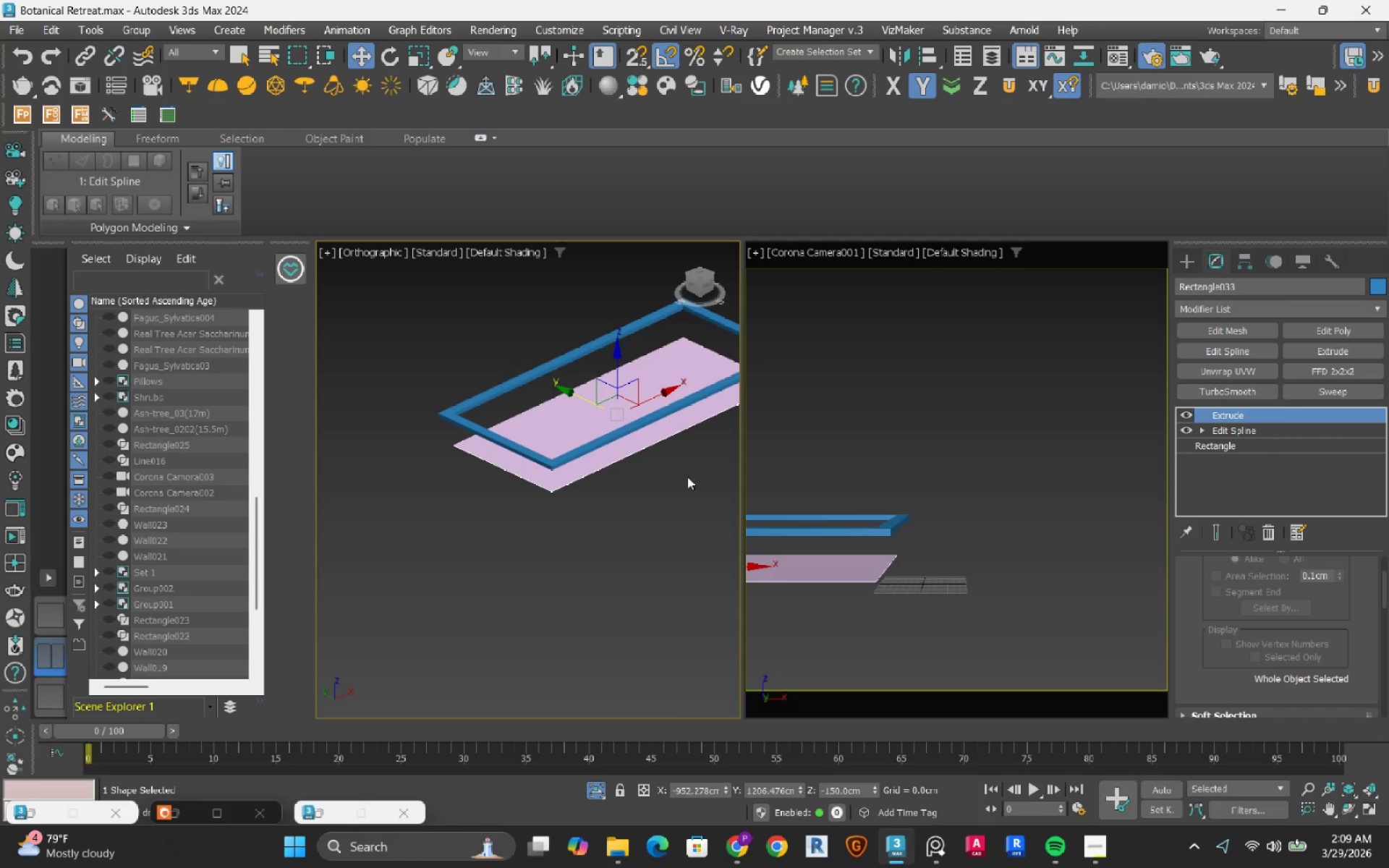 
scroll: coordinate [556, 506], scroll_direction: up, amount: 2.0
 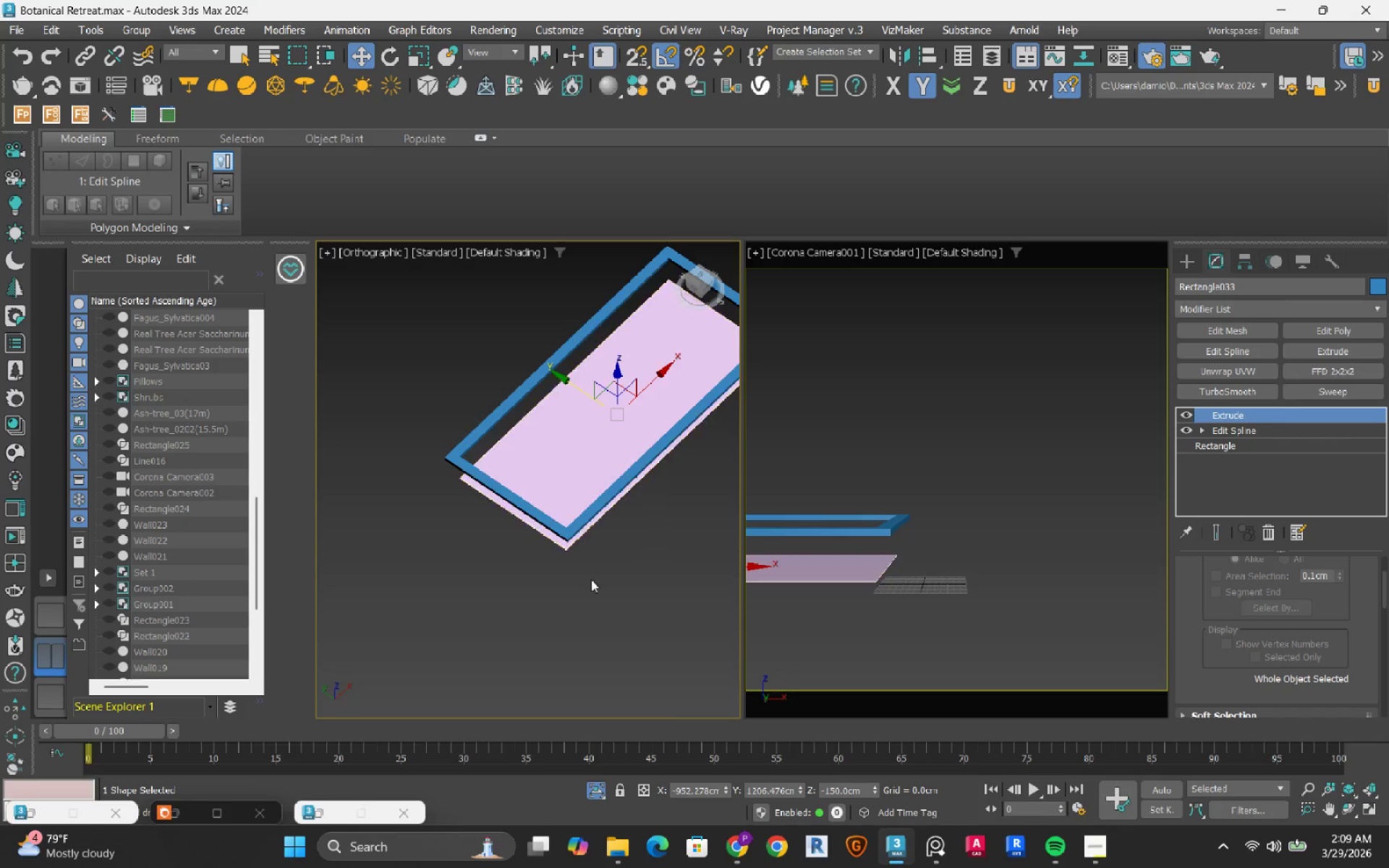 
wait(5.16)
 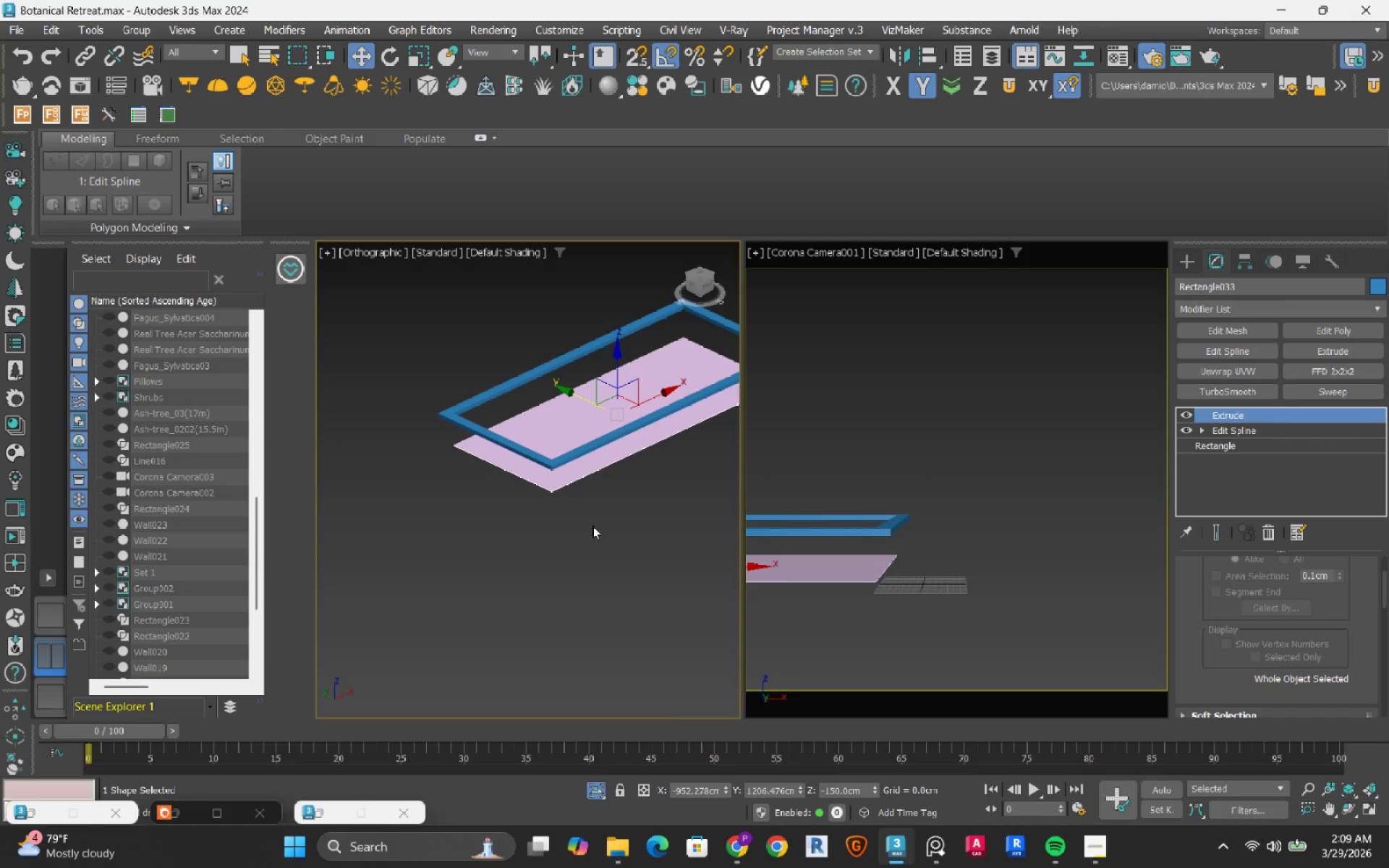 
left_click([634, 546])
 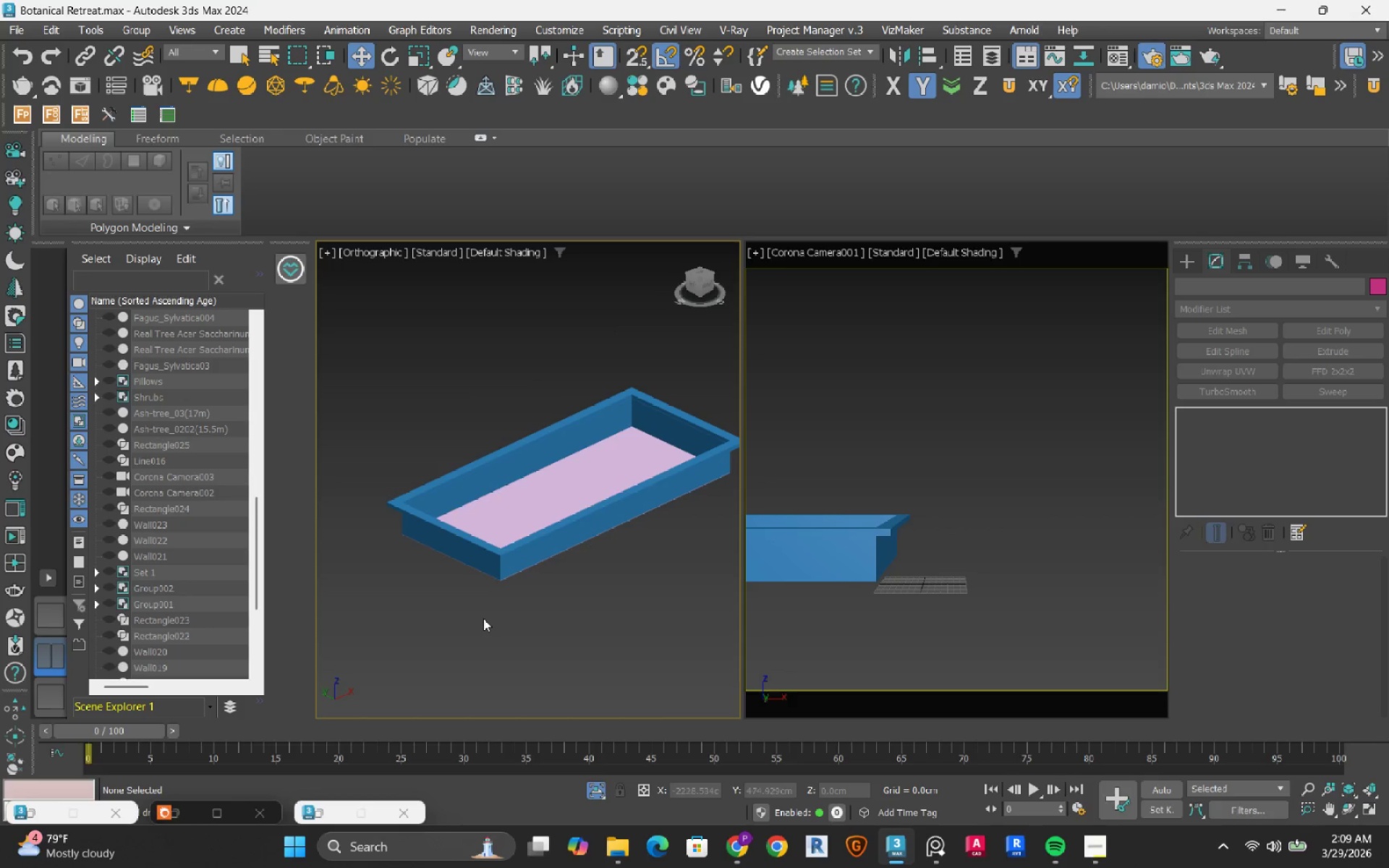 
key(M)
 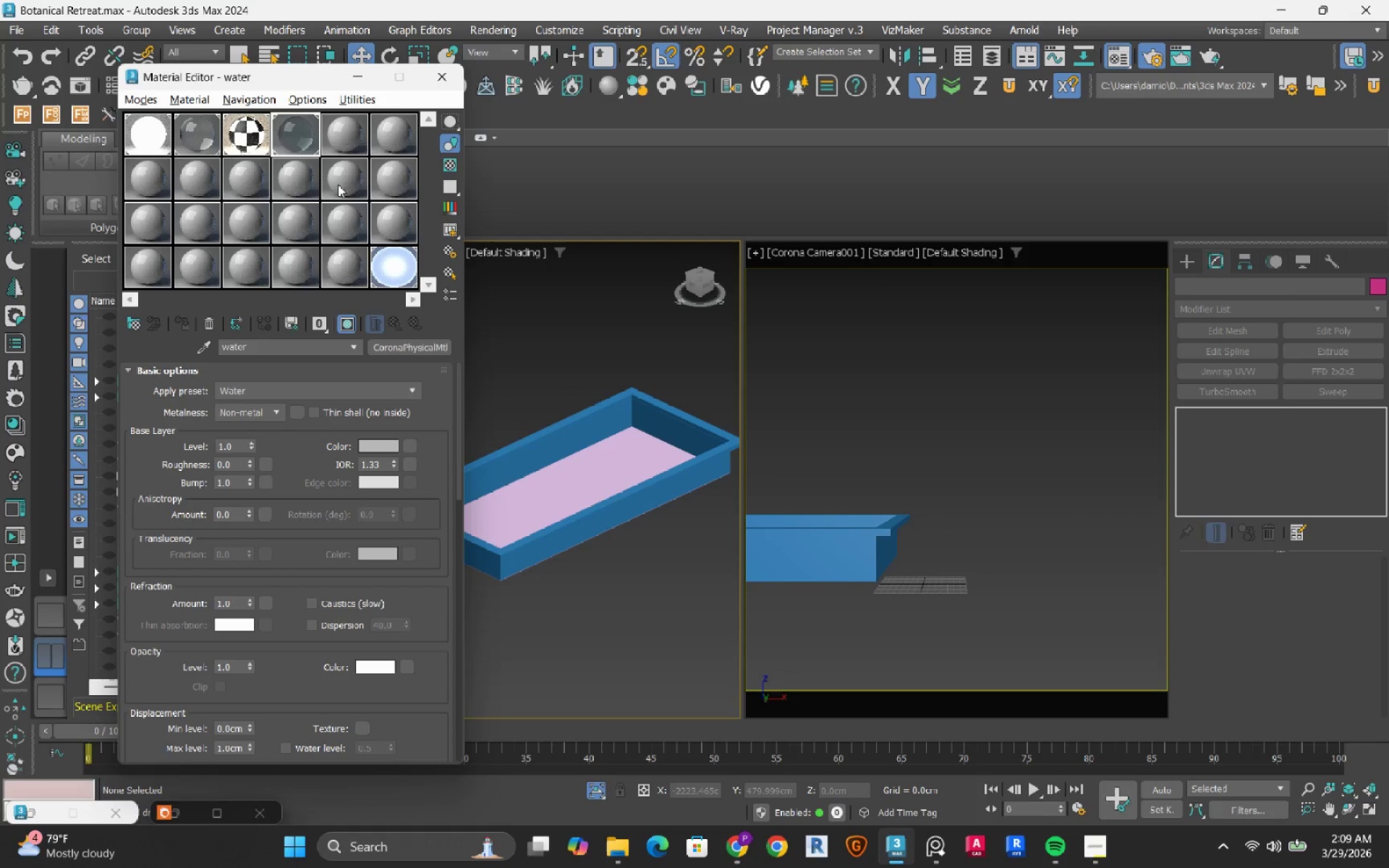 
left_click([344, 142])
 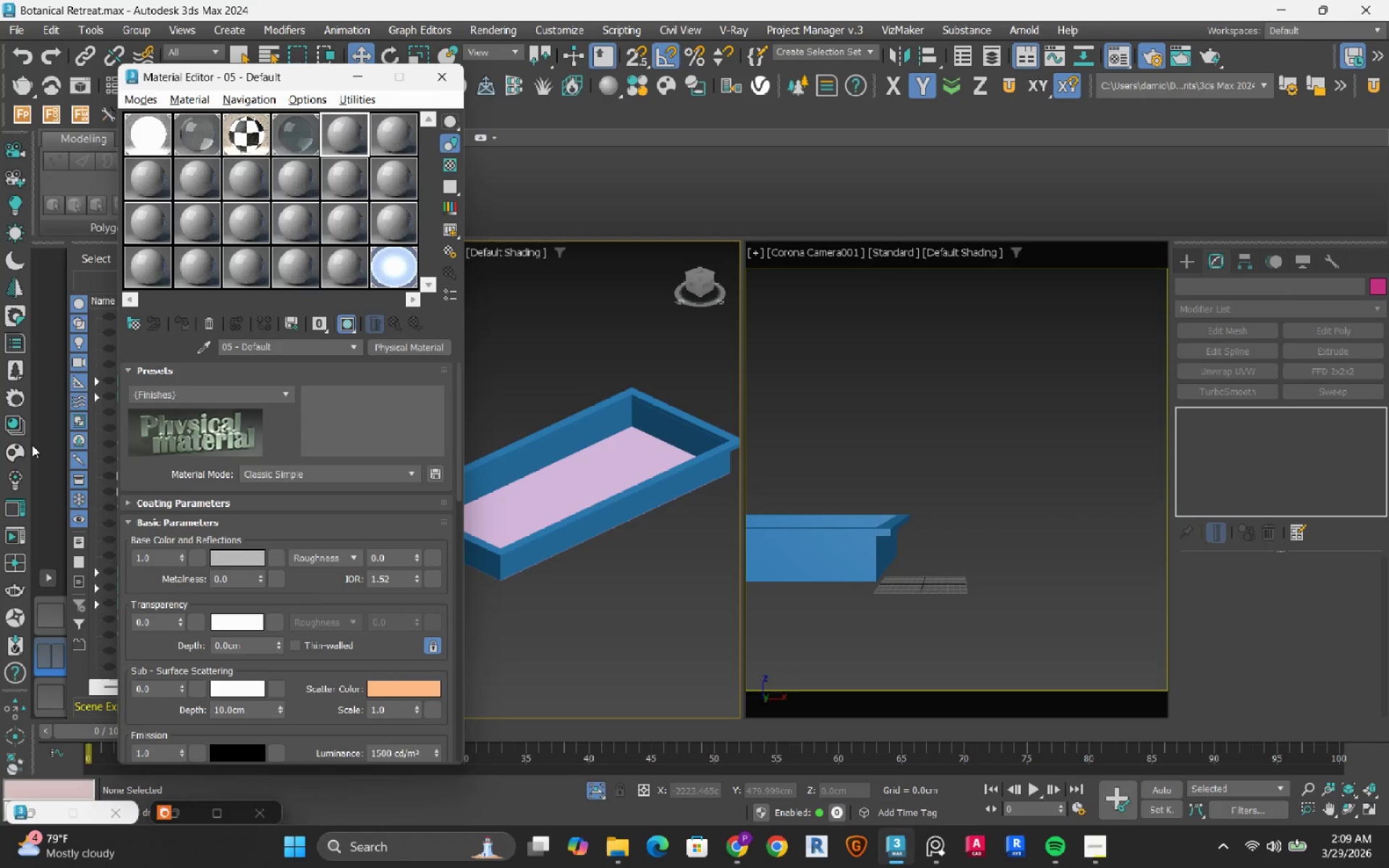 
left_click([18, 448])
 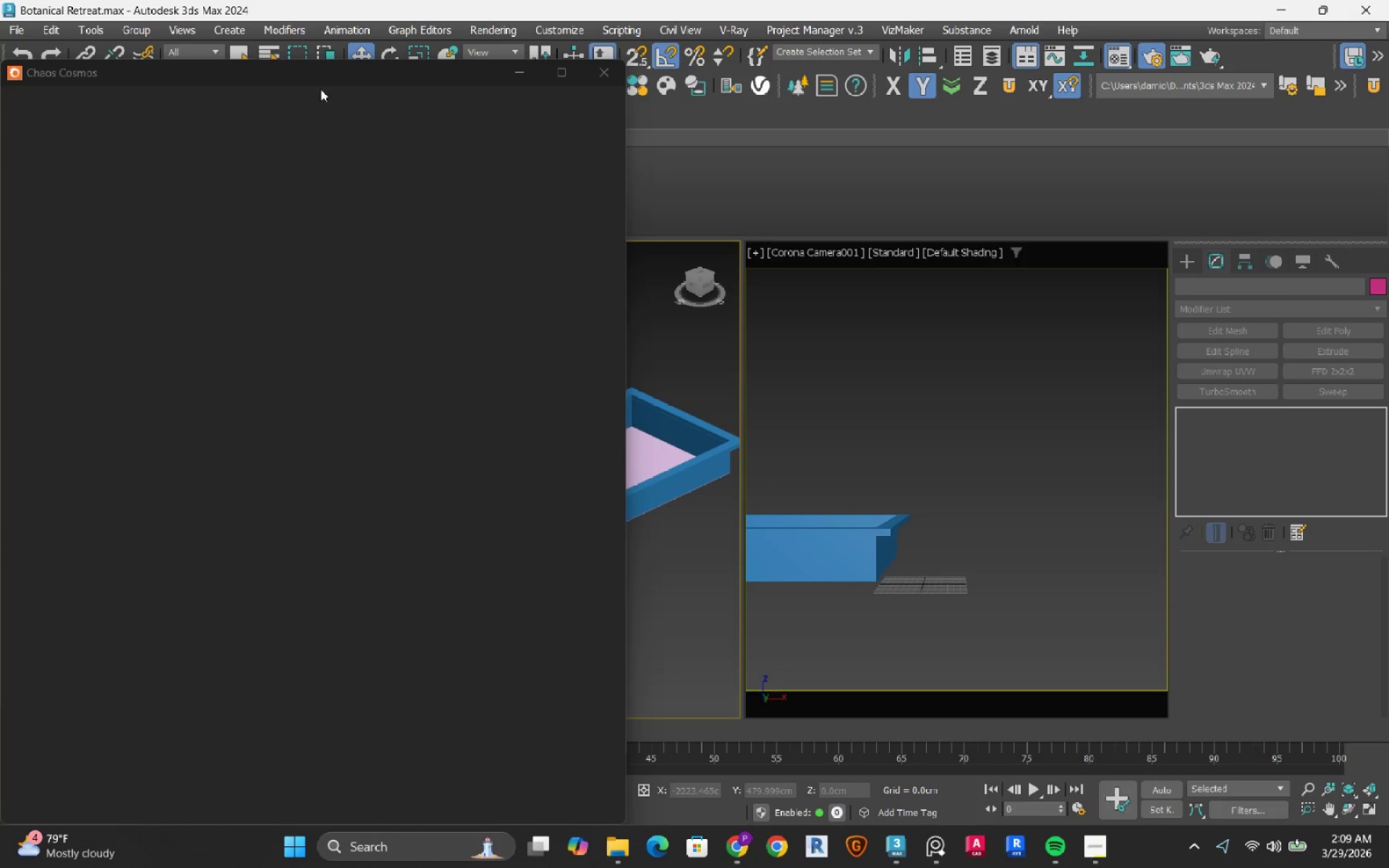 
left_click_drag(start_coordinate=[327, 75], to_coordinate=[705, 59])
 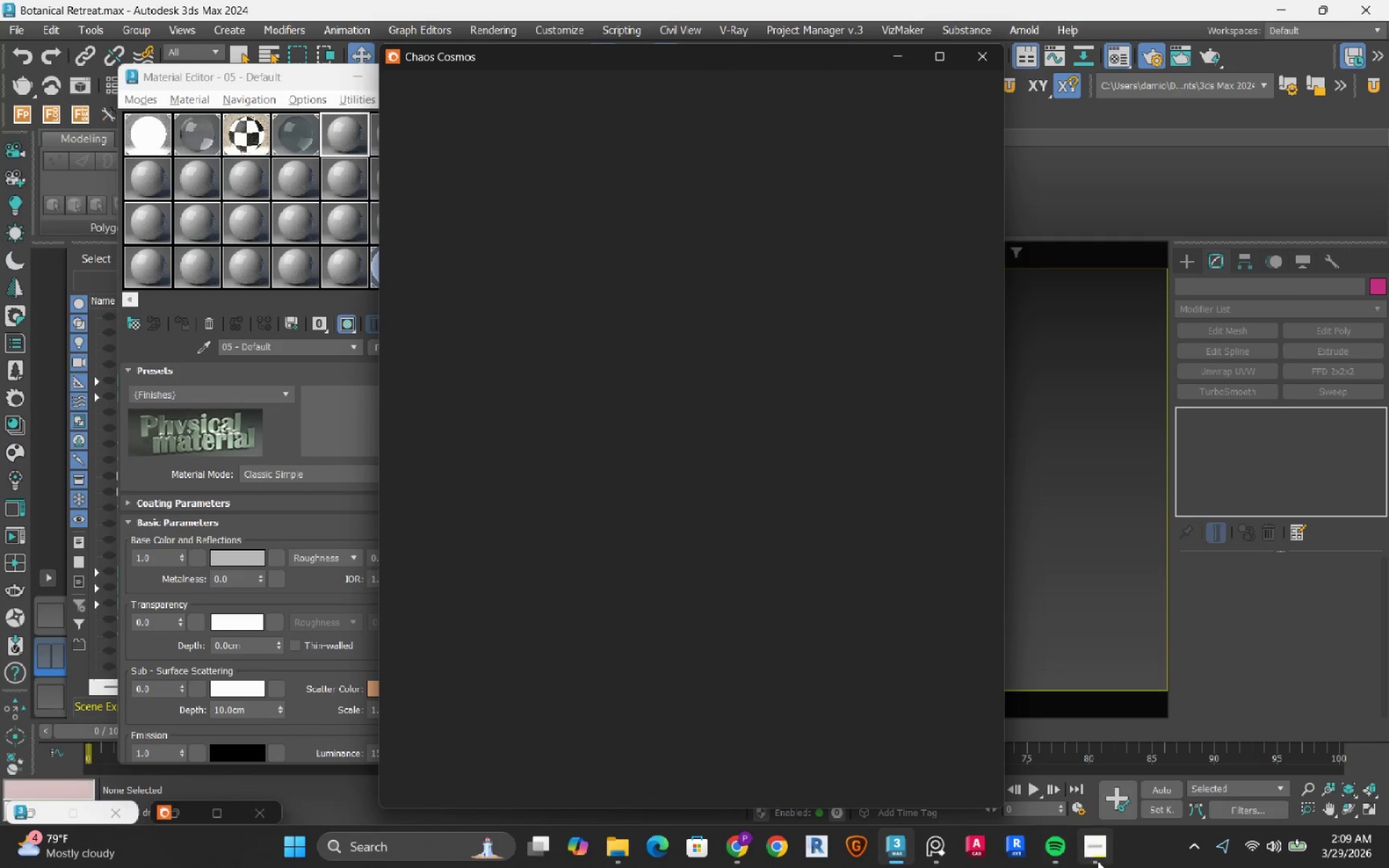 
left_click([1099, 861])